 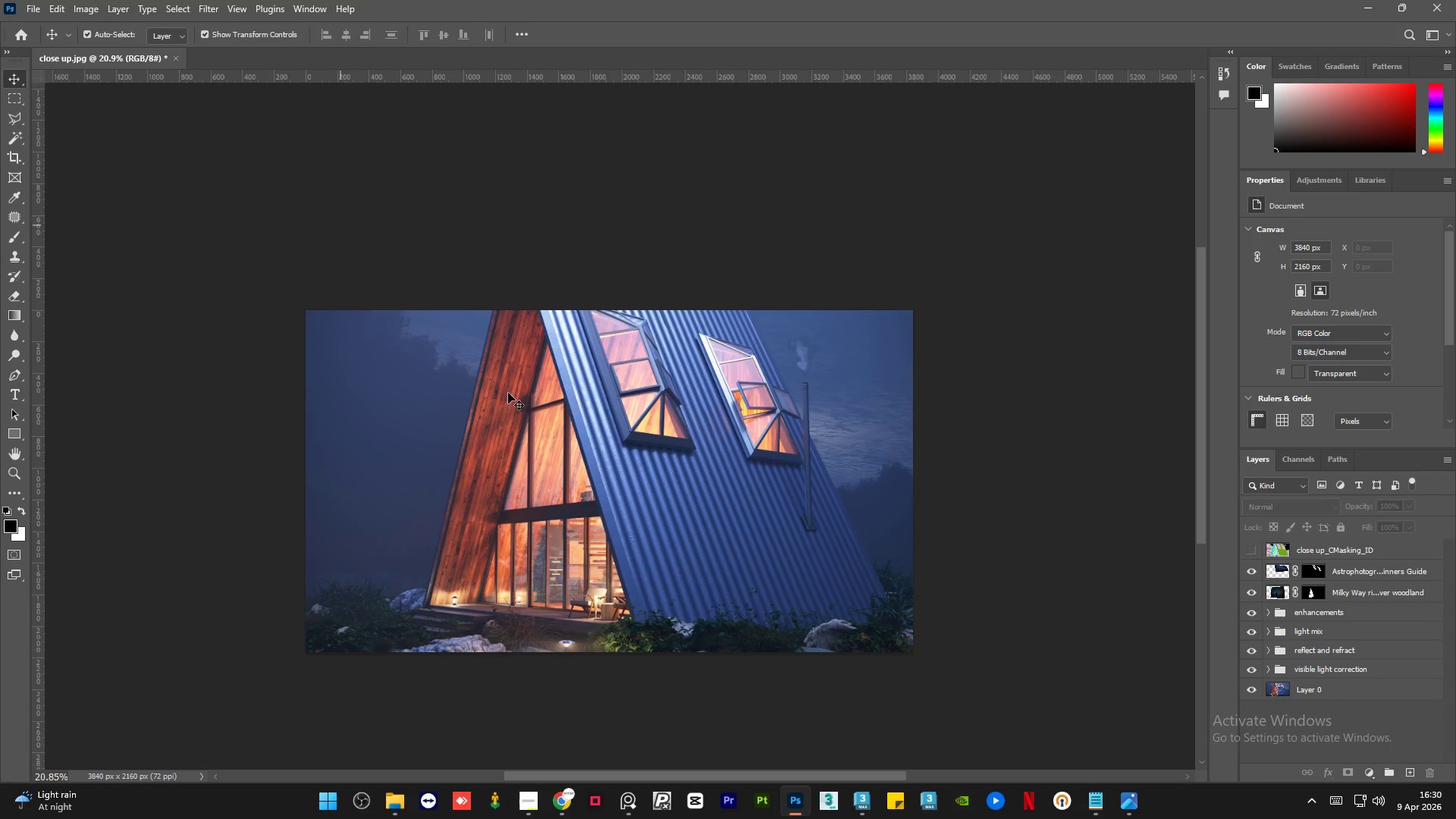 
hold_key(key=AltLeft, duration=1.05)
scroll: coordinate [518, 577], scroll_direction: up, amount: 8.0
 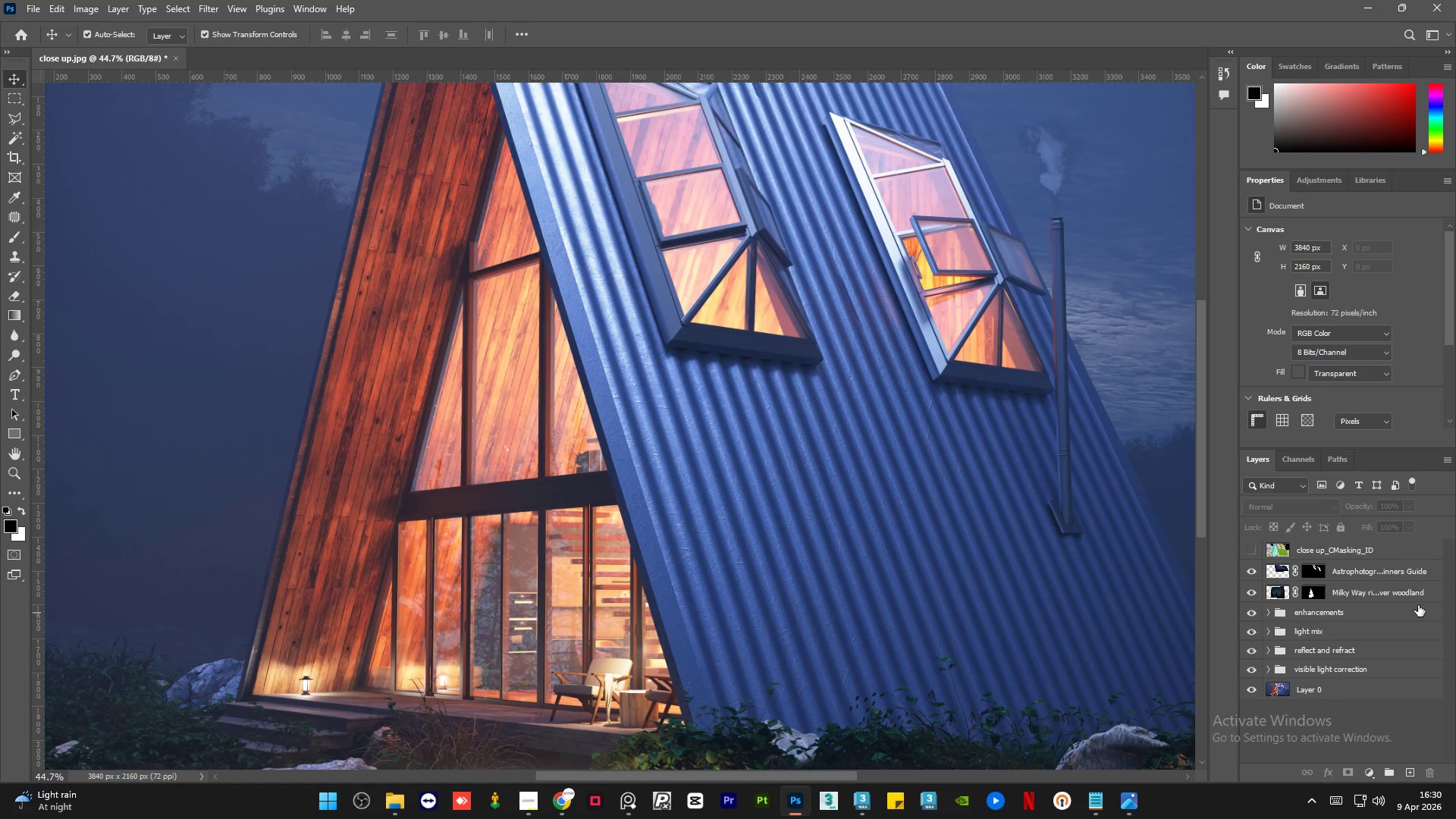 
left_click([1421, 598])
 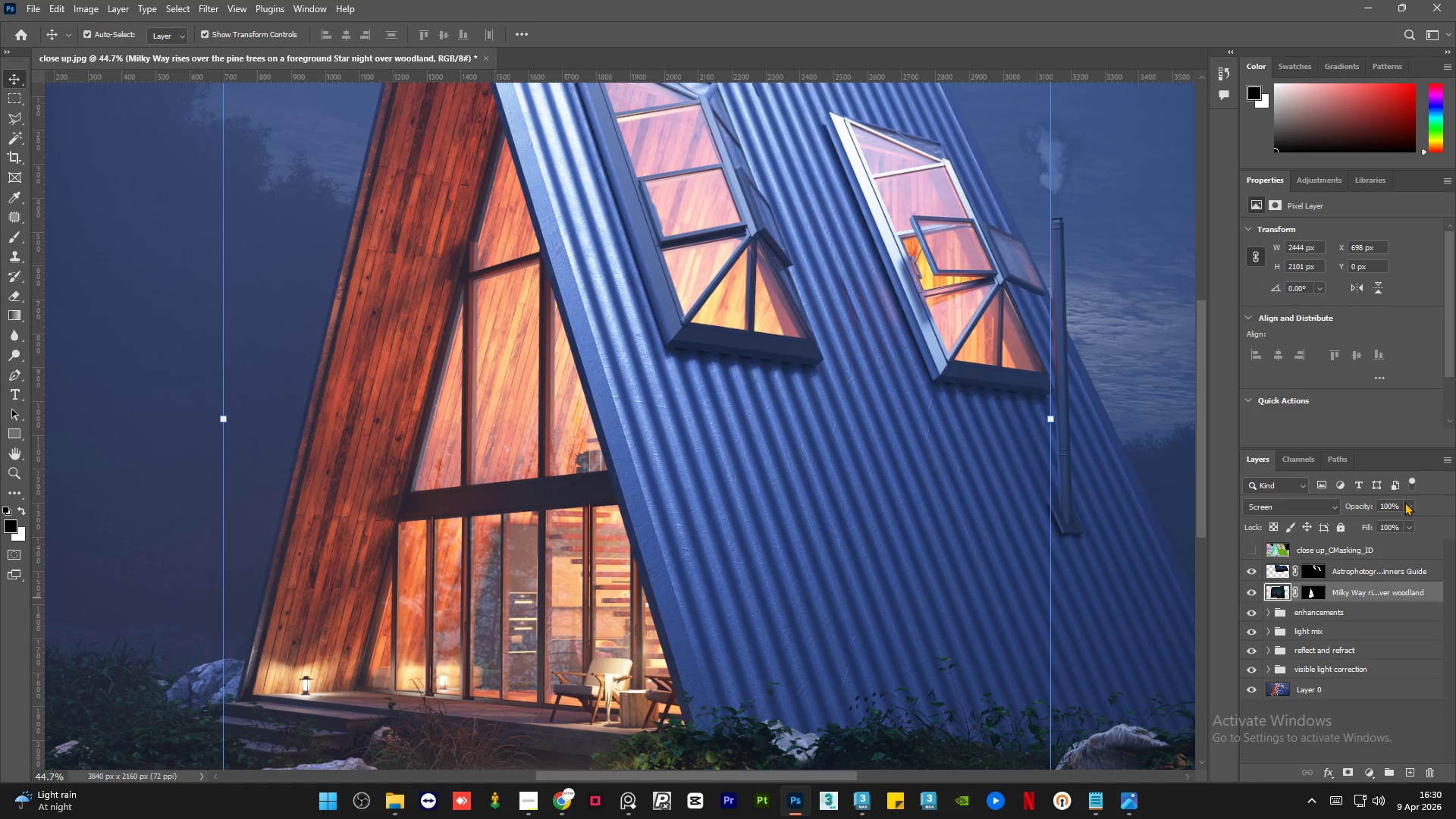 
left_click([1404, 502])
 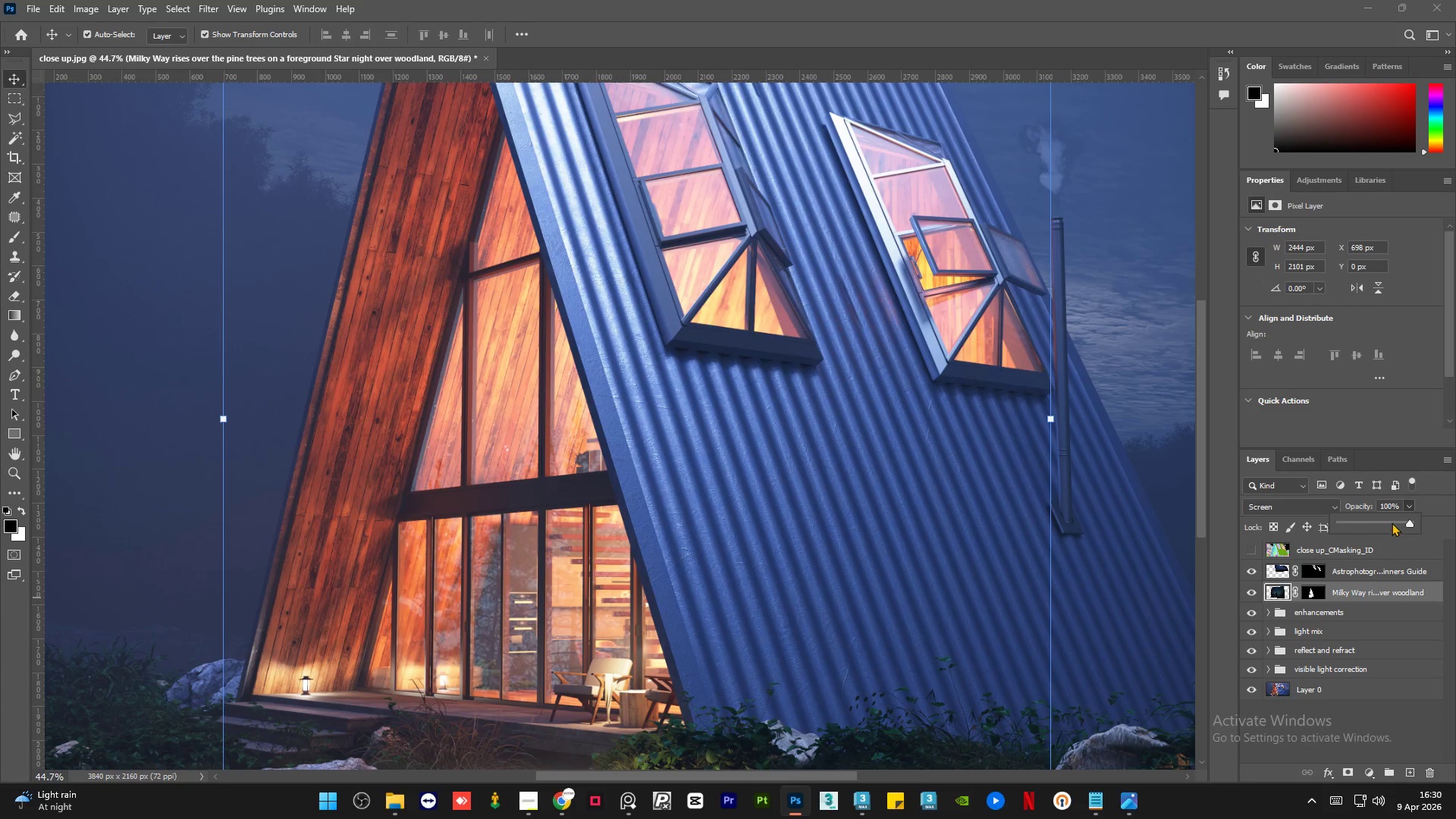 
left_click([1392, 522])
 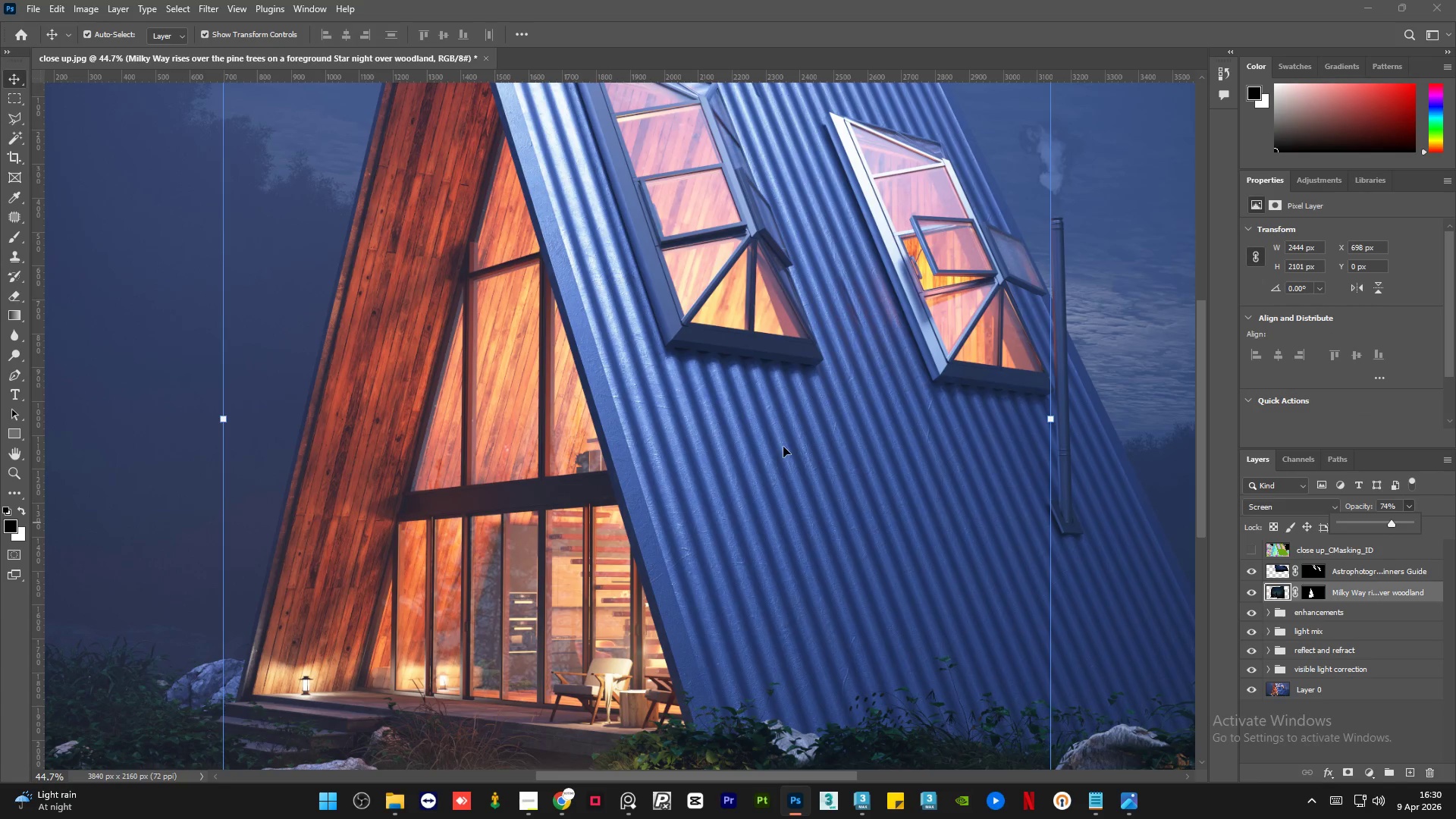 
left_click([783, 446])
 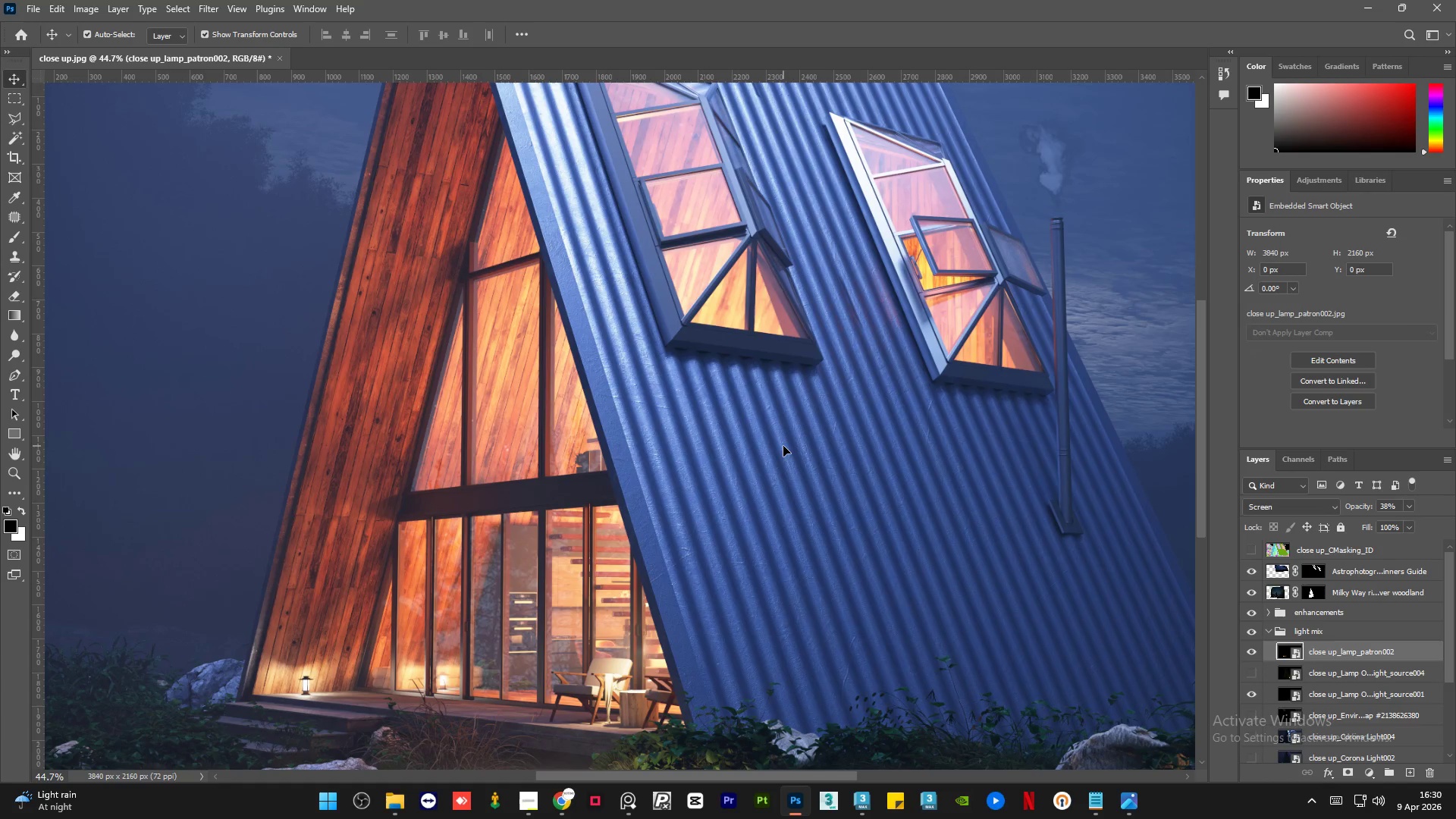 
hold_key(key=AltLeft, duration=0.64)
scroll: coordinate [782, 505], scroll_direction: down, amount: 6.0
 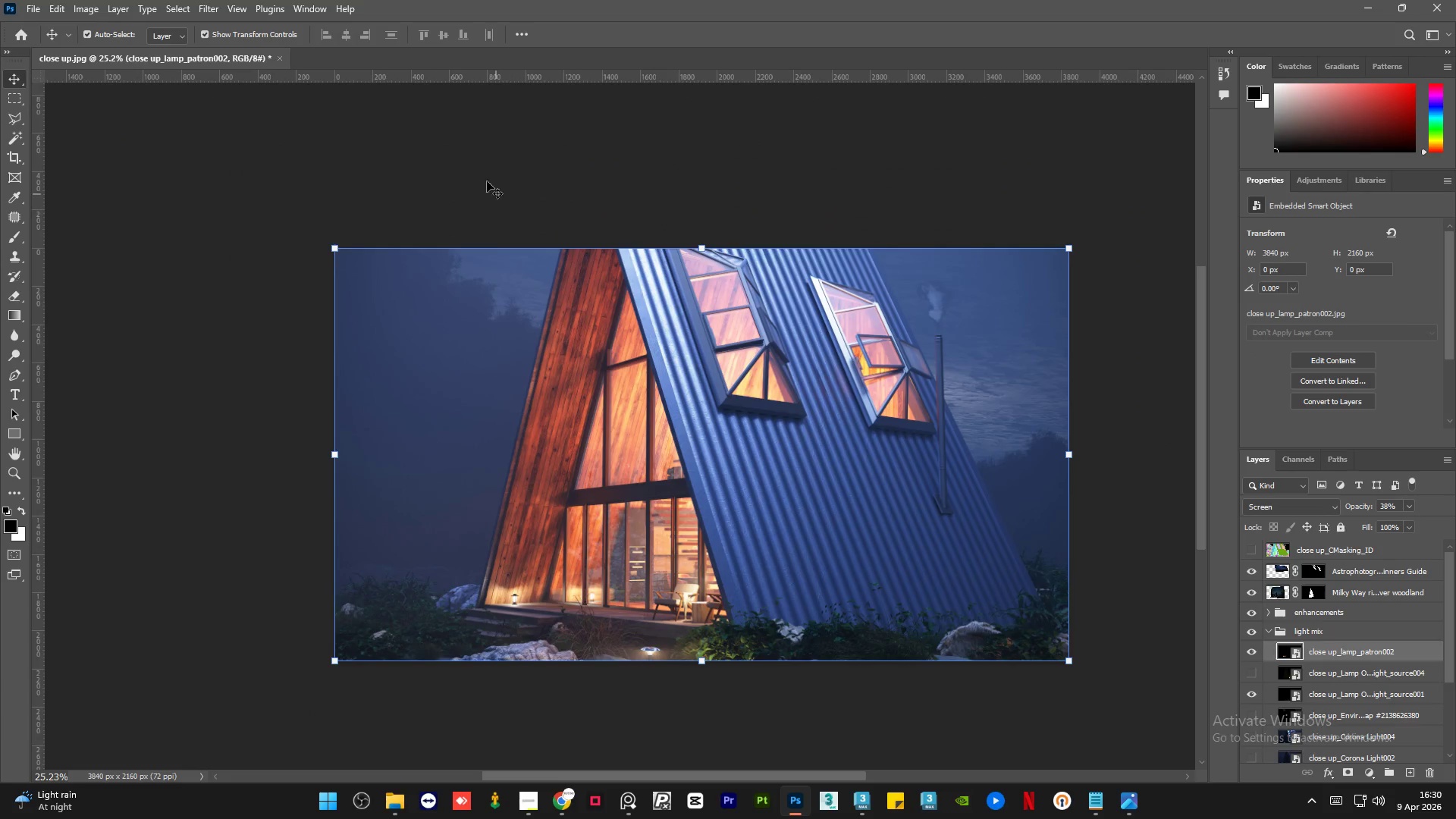 
left_click([469, 152])
 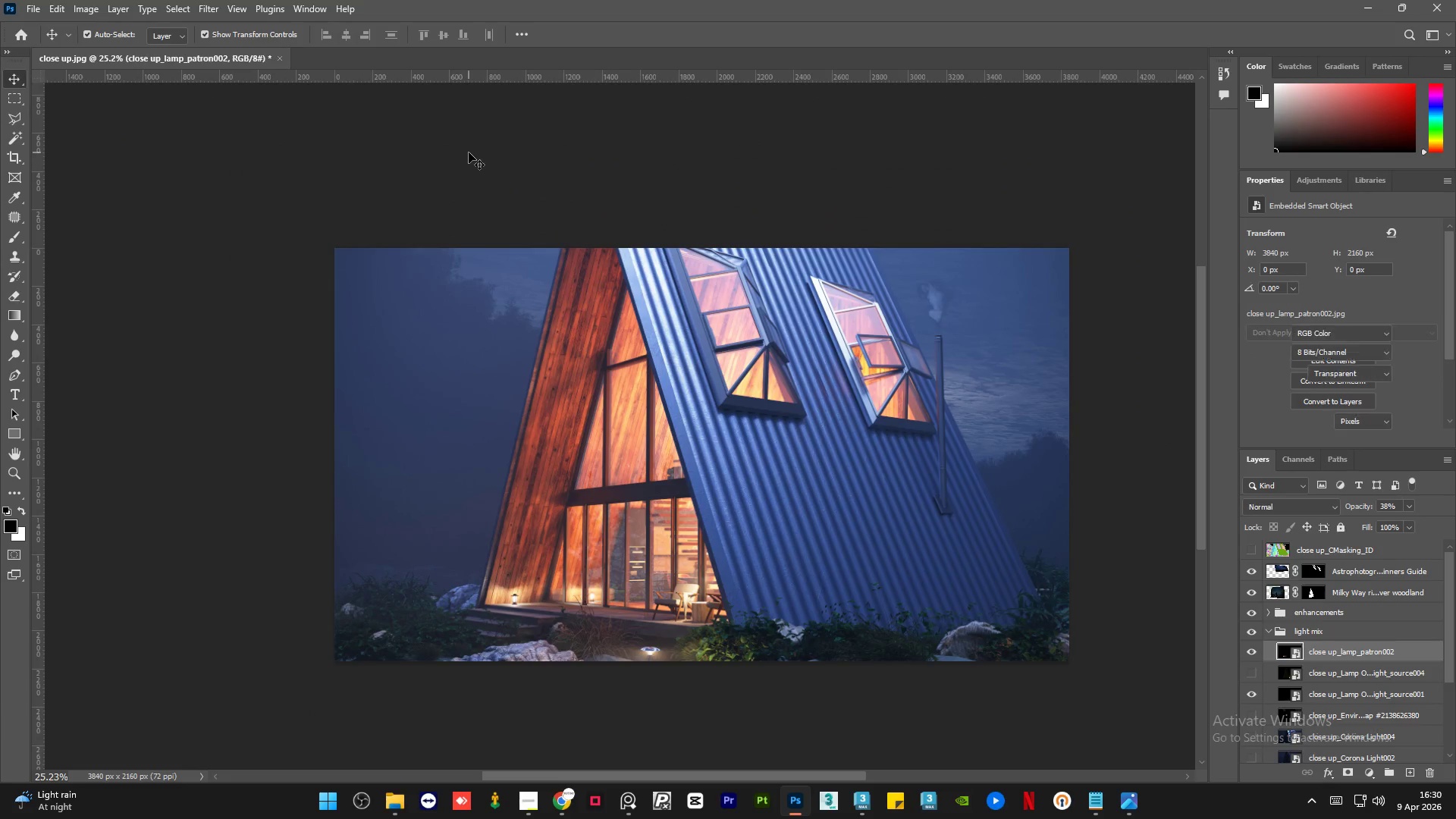 
hold_key(key=AltLeft, duration=1.5)
scroll: coordinate [783, 485], scroll_direction: up, amount: 7.0
 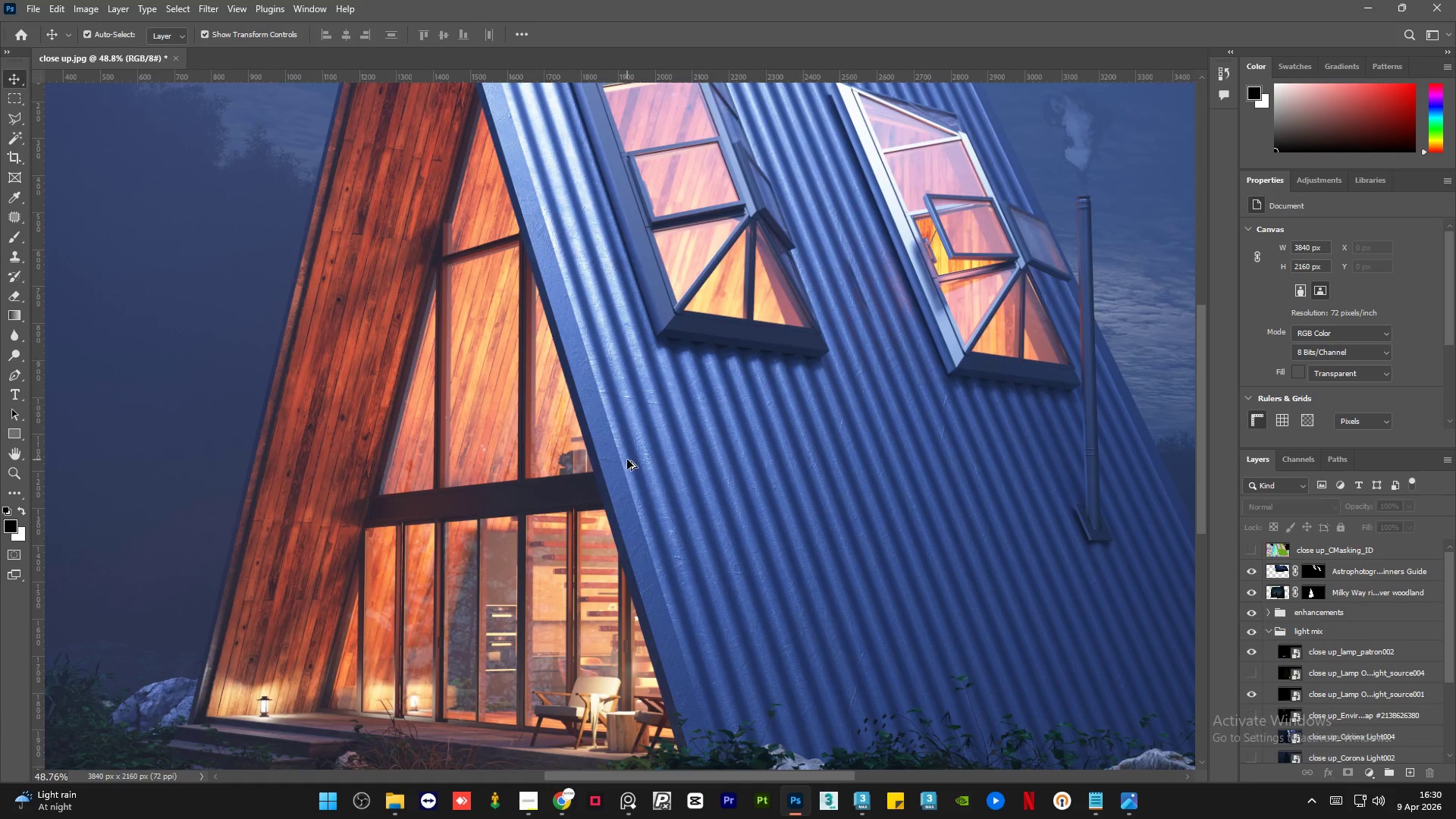 
hold_key(key=AltLeft, duration=1.51)
scroll: coordinate [627, 460], scroll_direction: down, amount: 5.0
 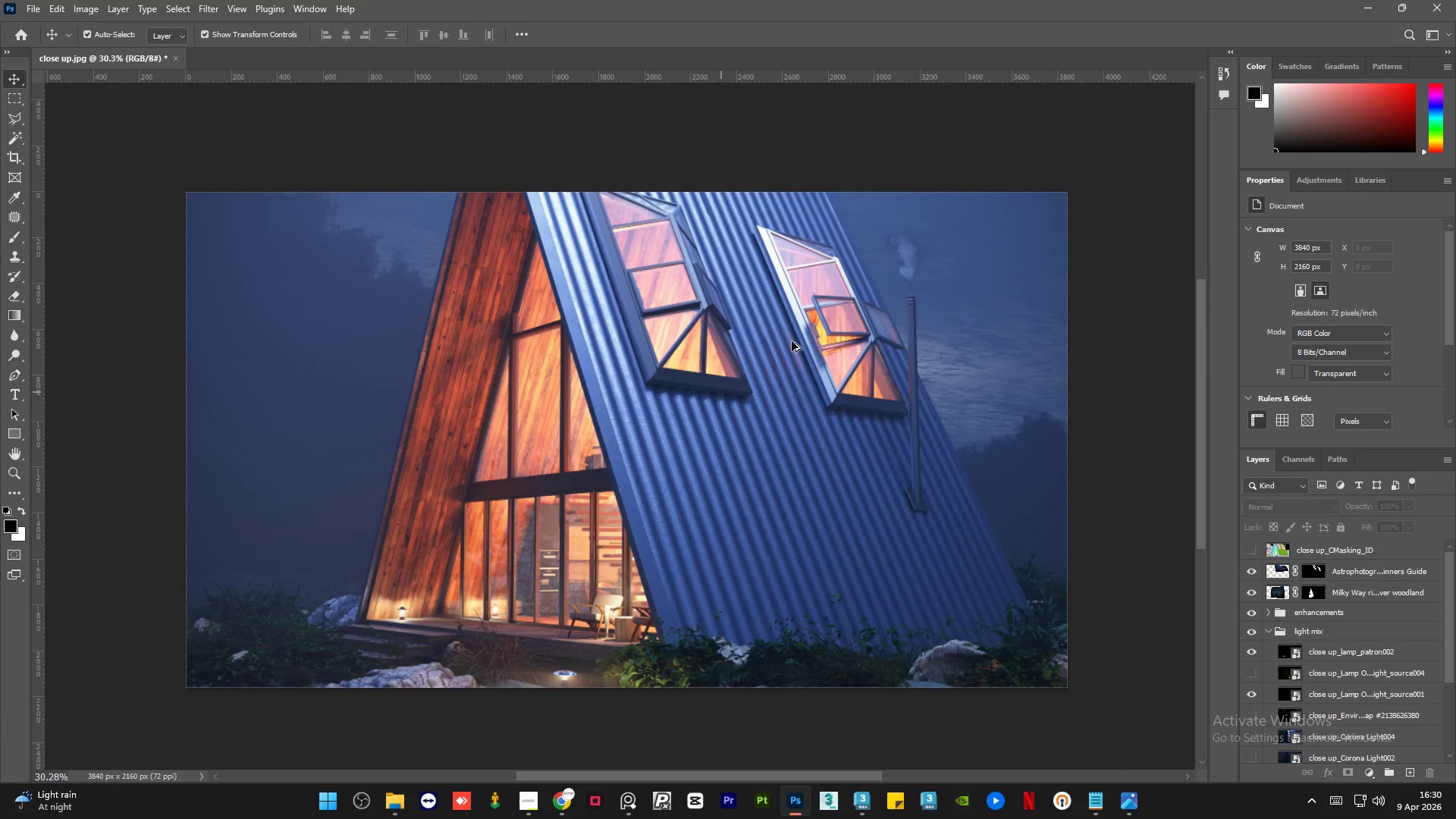 
hold_key(key=AltLeft, duration=1.52)
 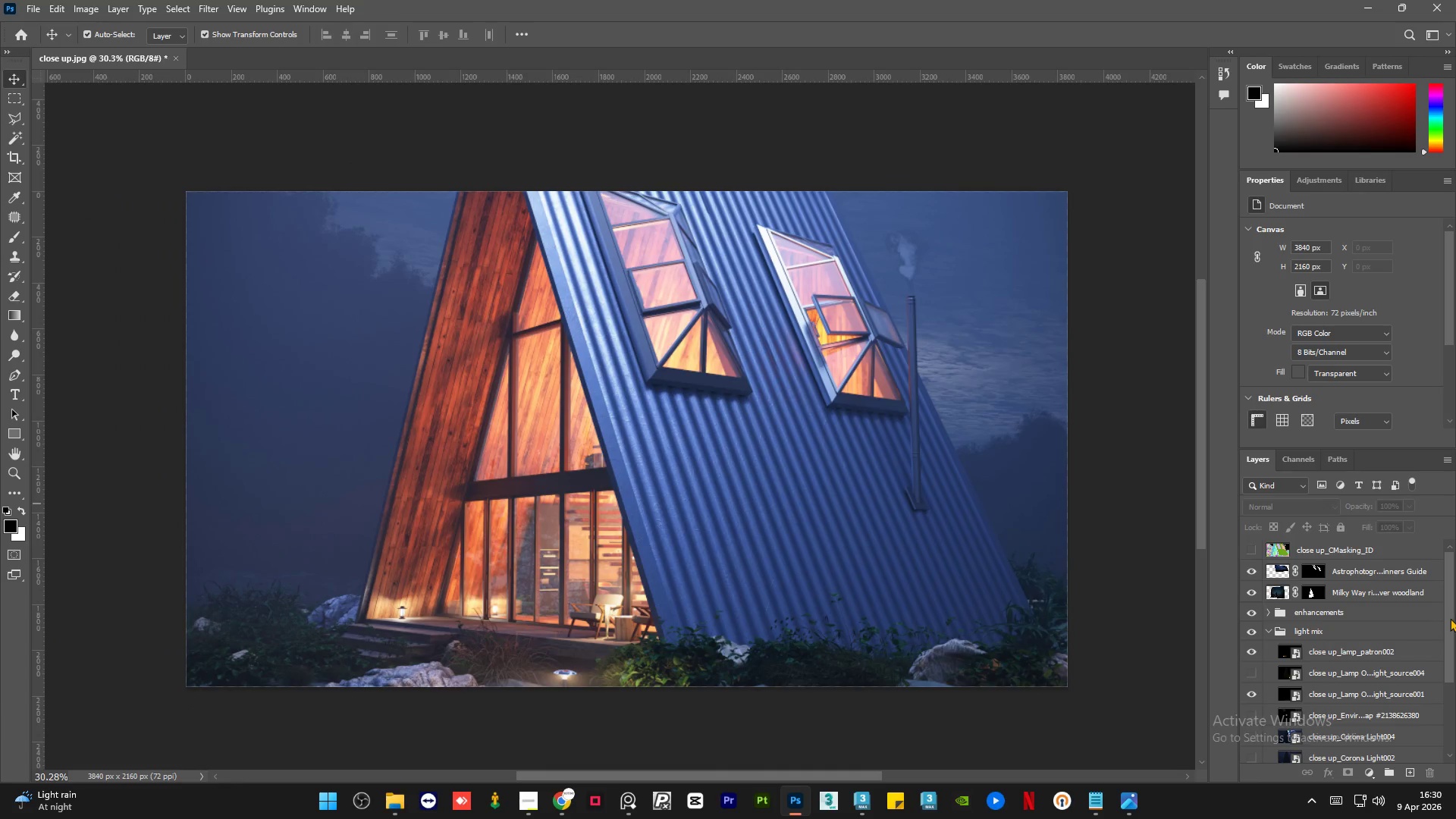 
scroll: coordinate [844, 315], scroll_direction: up, amount: 6.0
 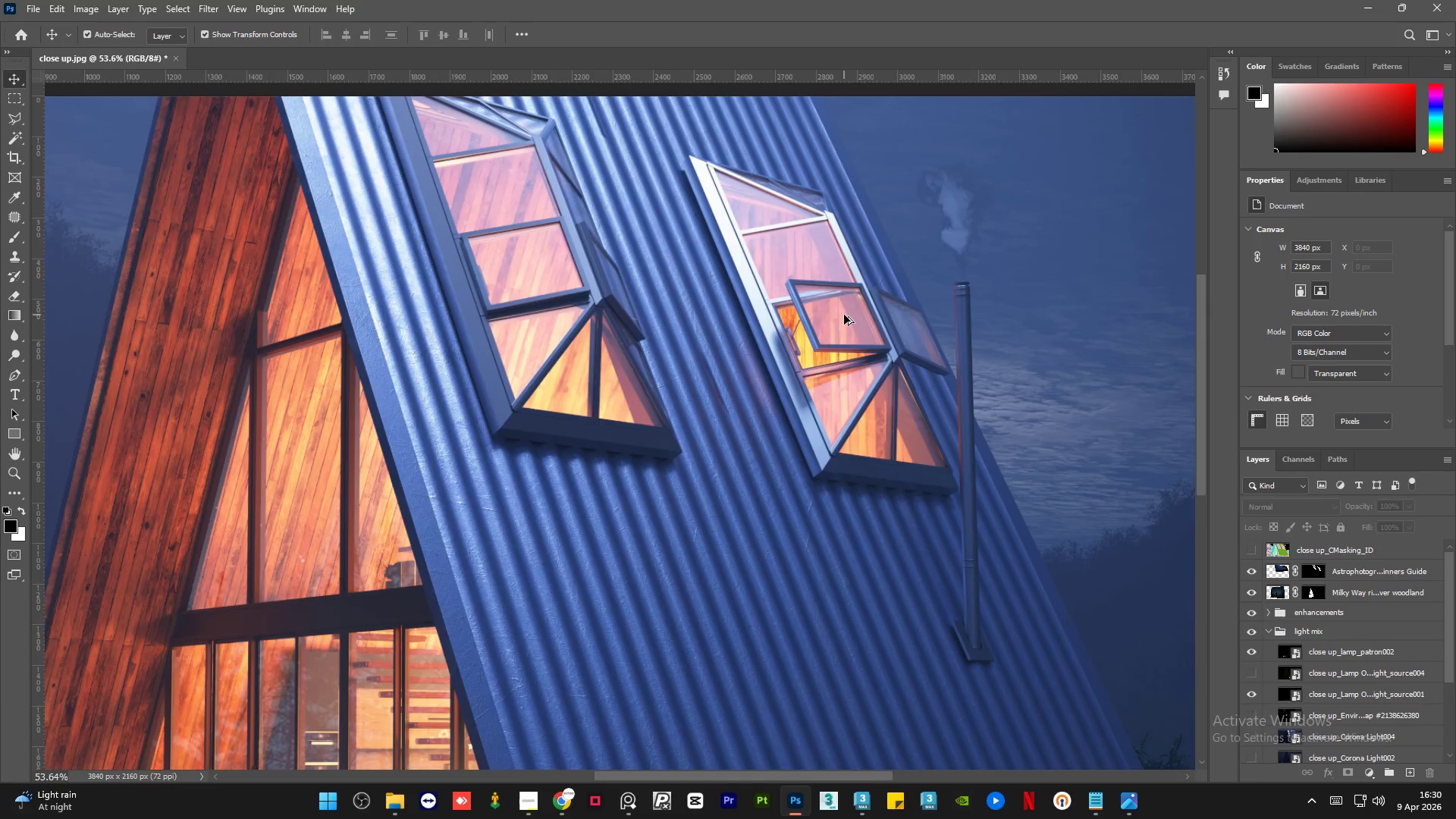 
key(Alt+AltLeft)
 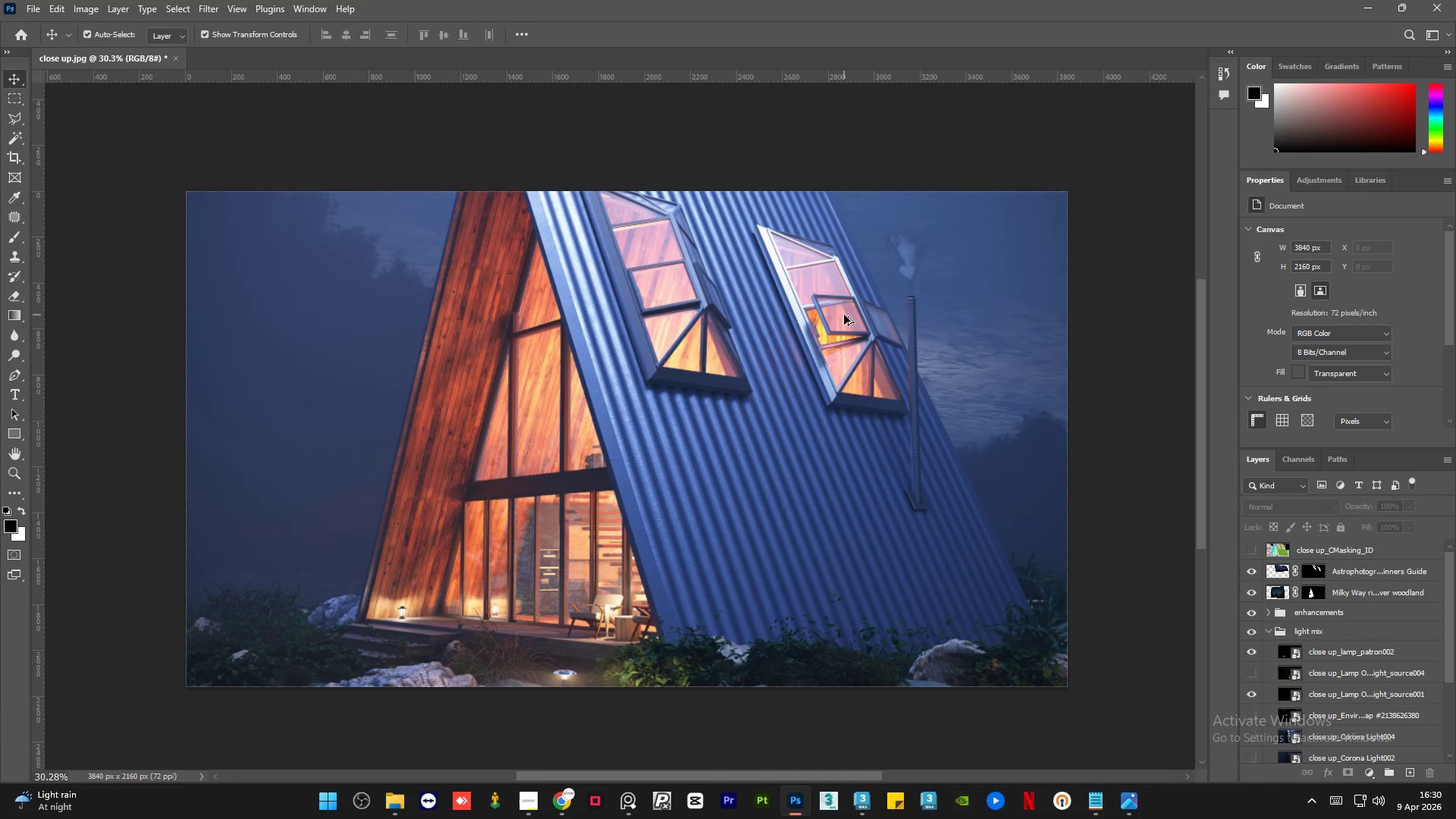 
key(Alt+AltLeft)
 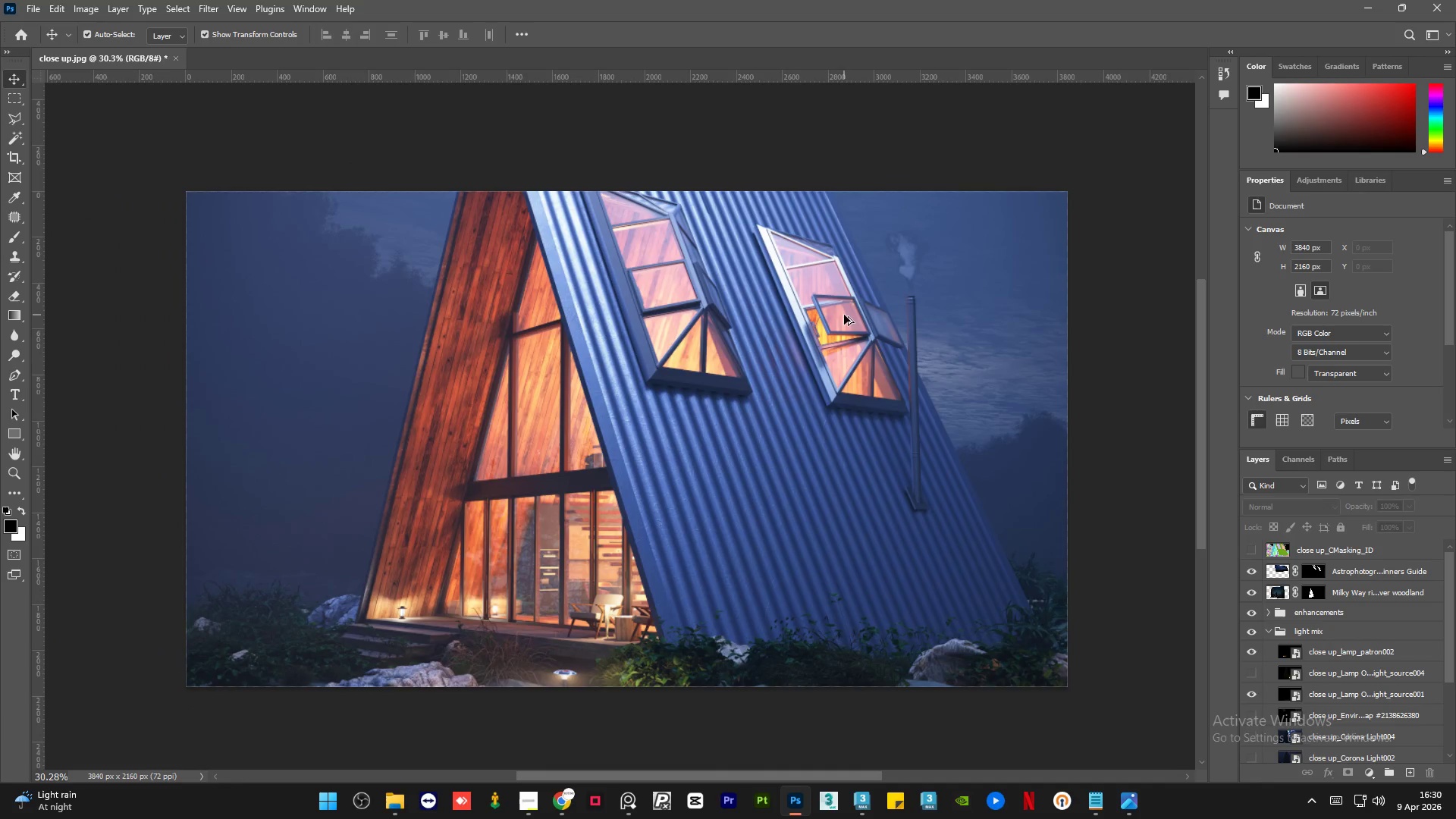 
key(Alt+AltLeft)
 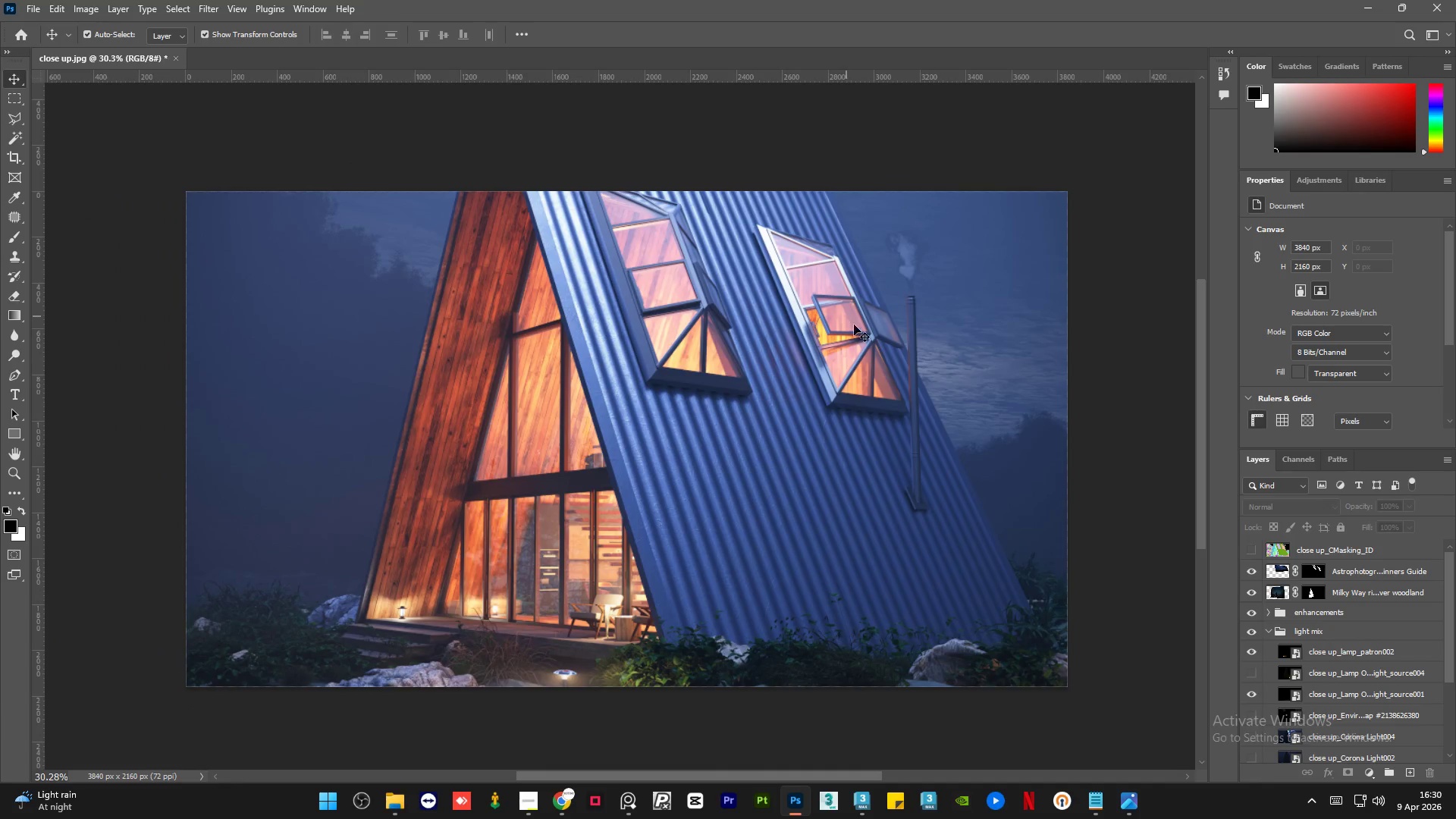 
key(Alt+AltLeft)
 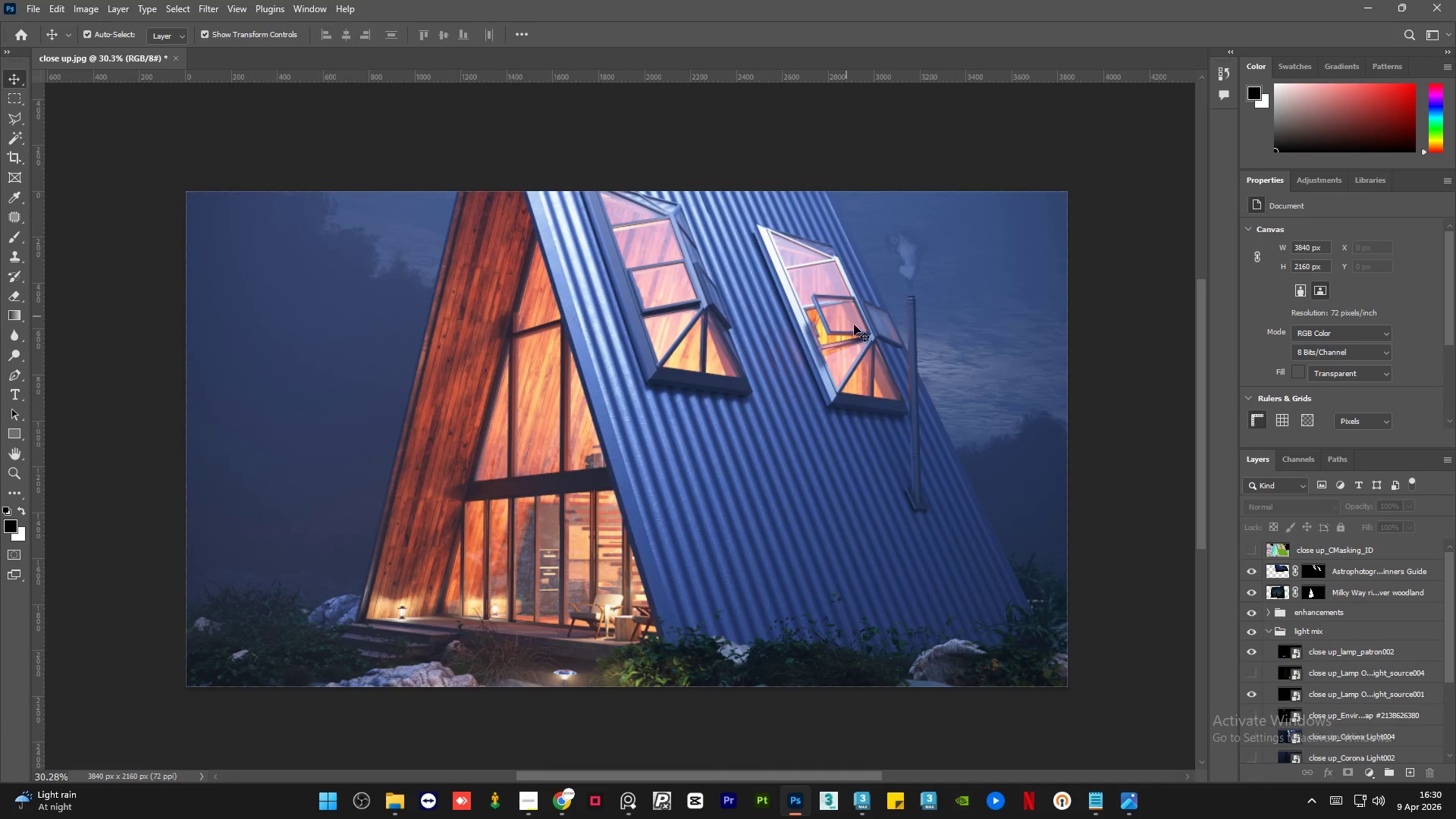 
scroll: coordinate [844, 315], scroll_direction: down, amount: 6.0
 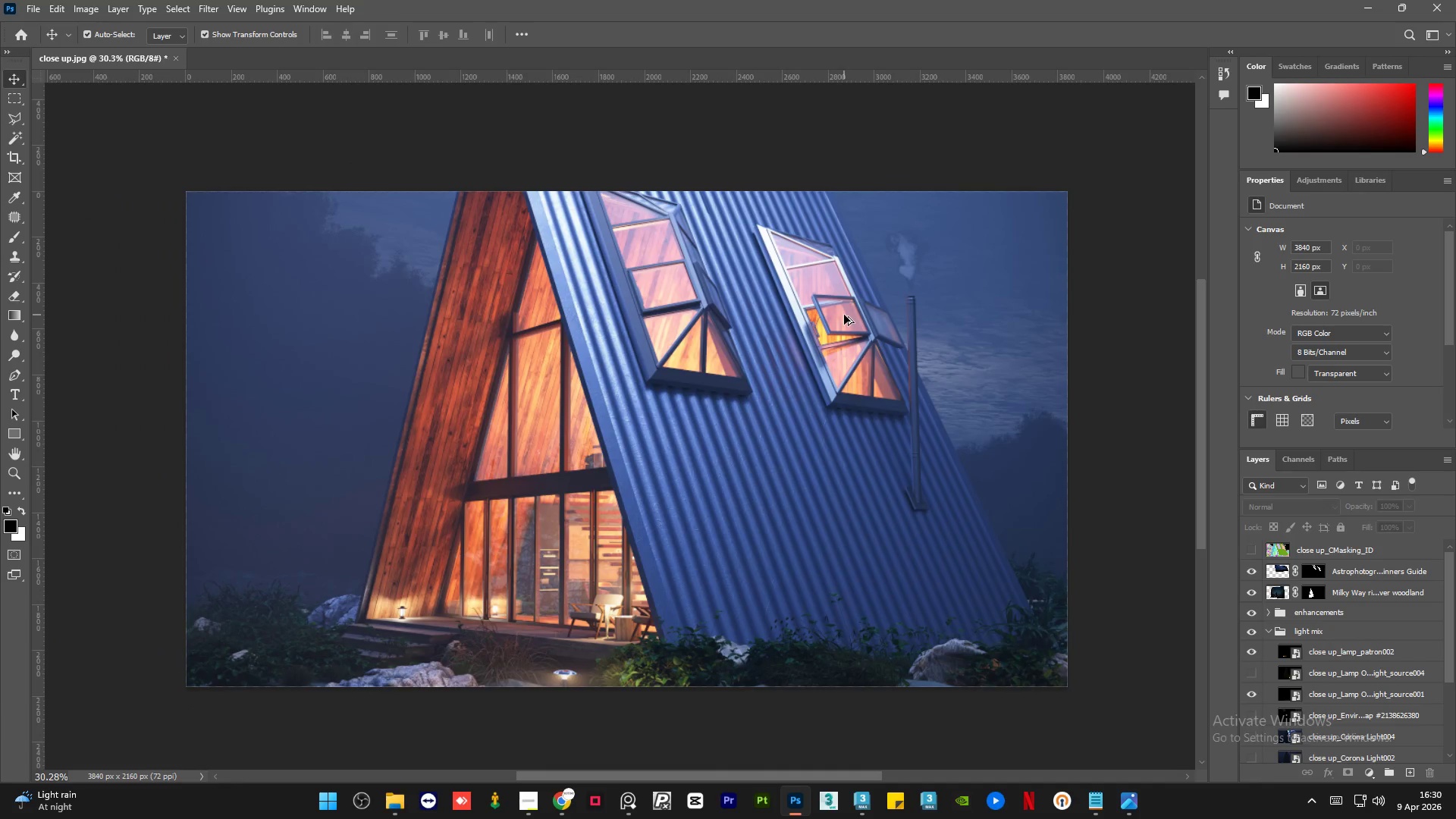 
key(Alt+AltLeft)
 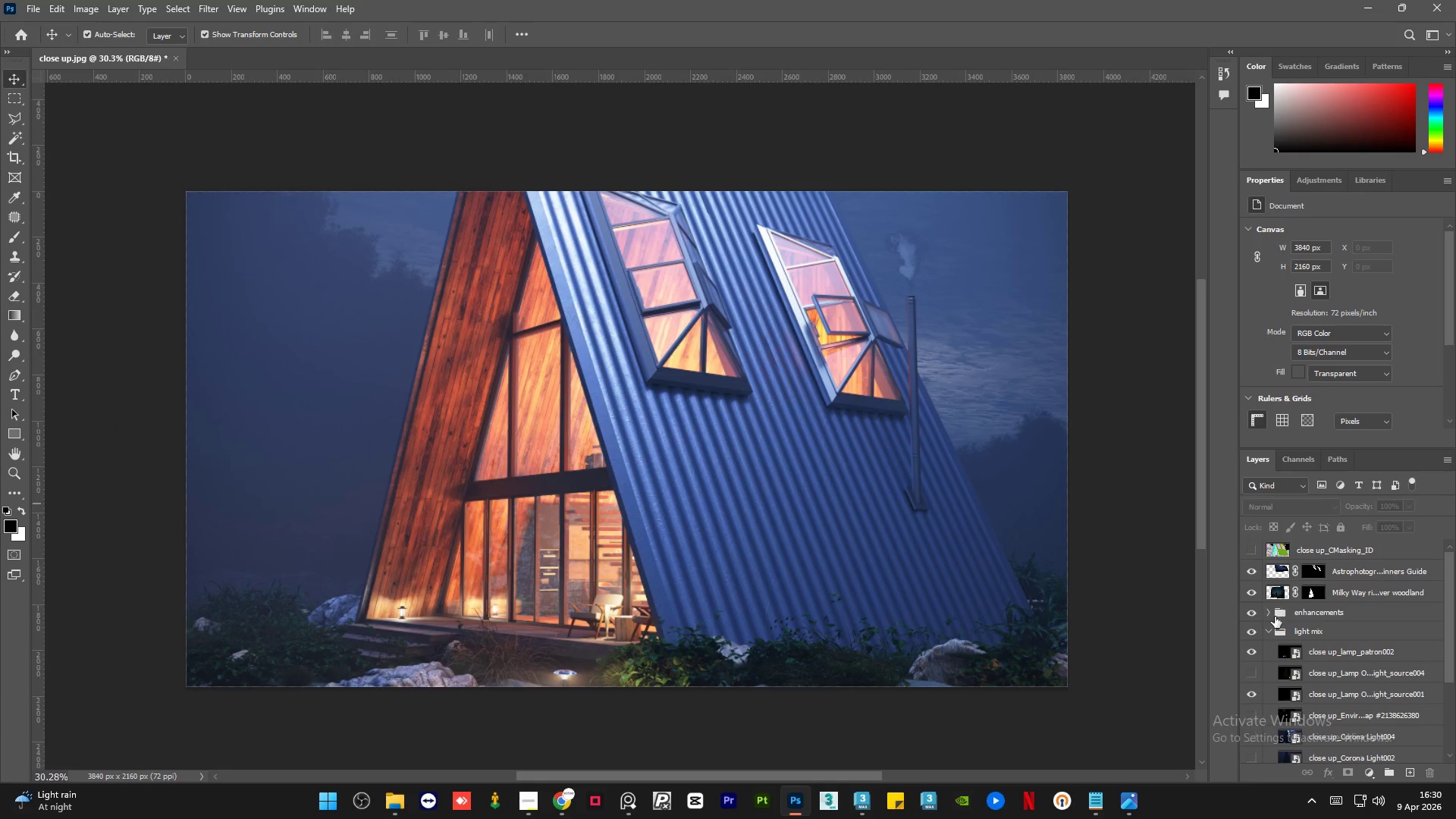 
left_click([1269, 633])
 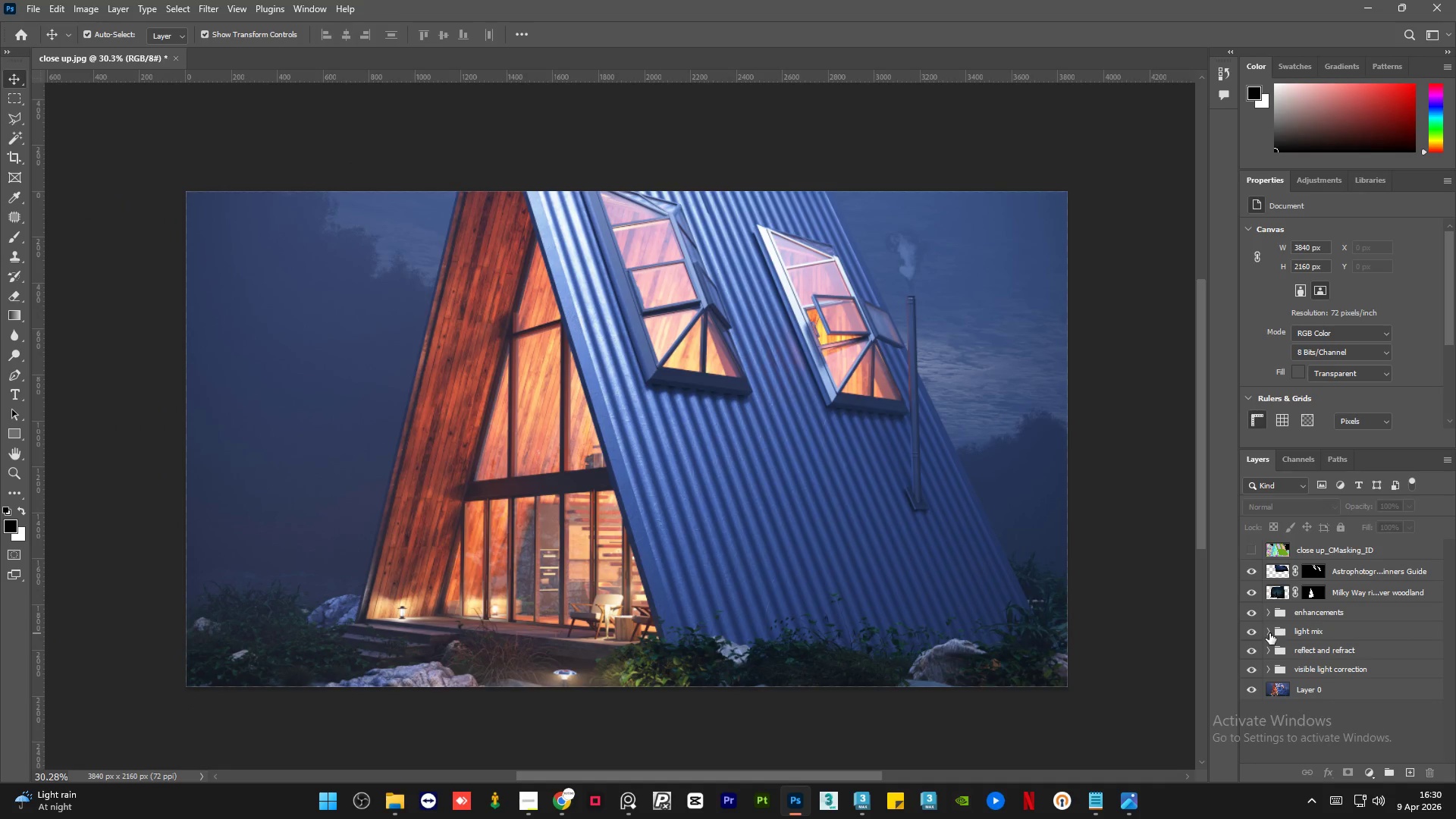 
left_click([1269, 633])
 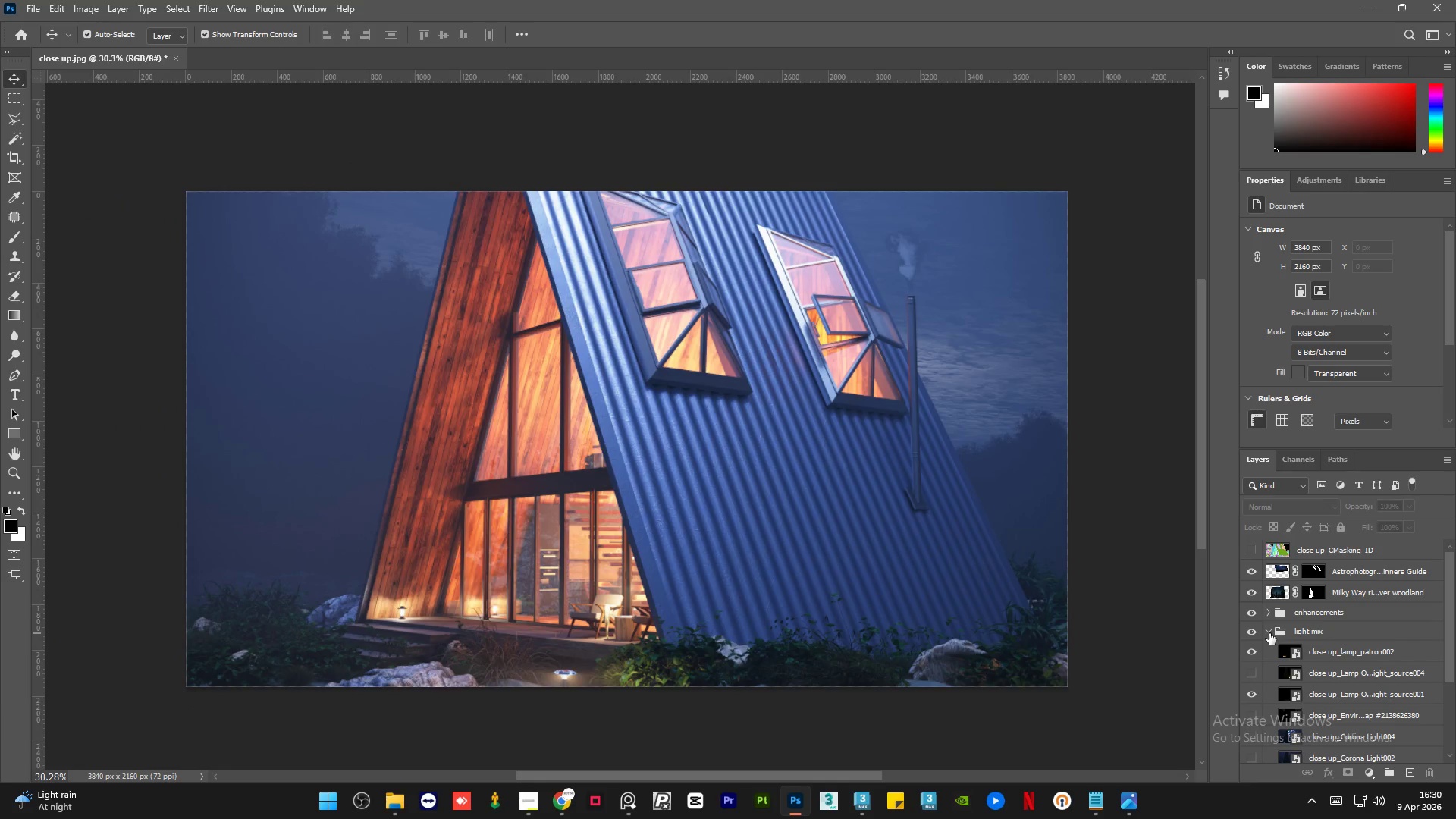 
left_click([1269, 633])
 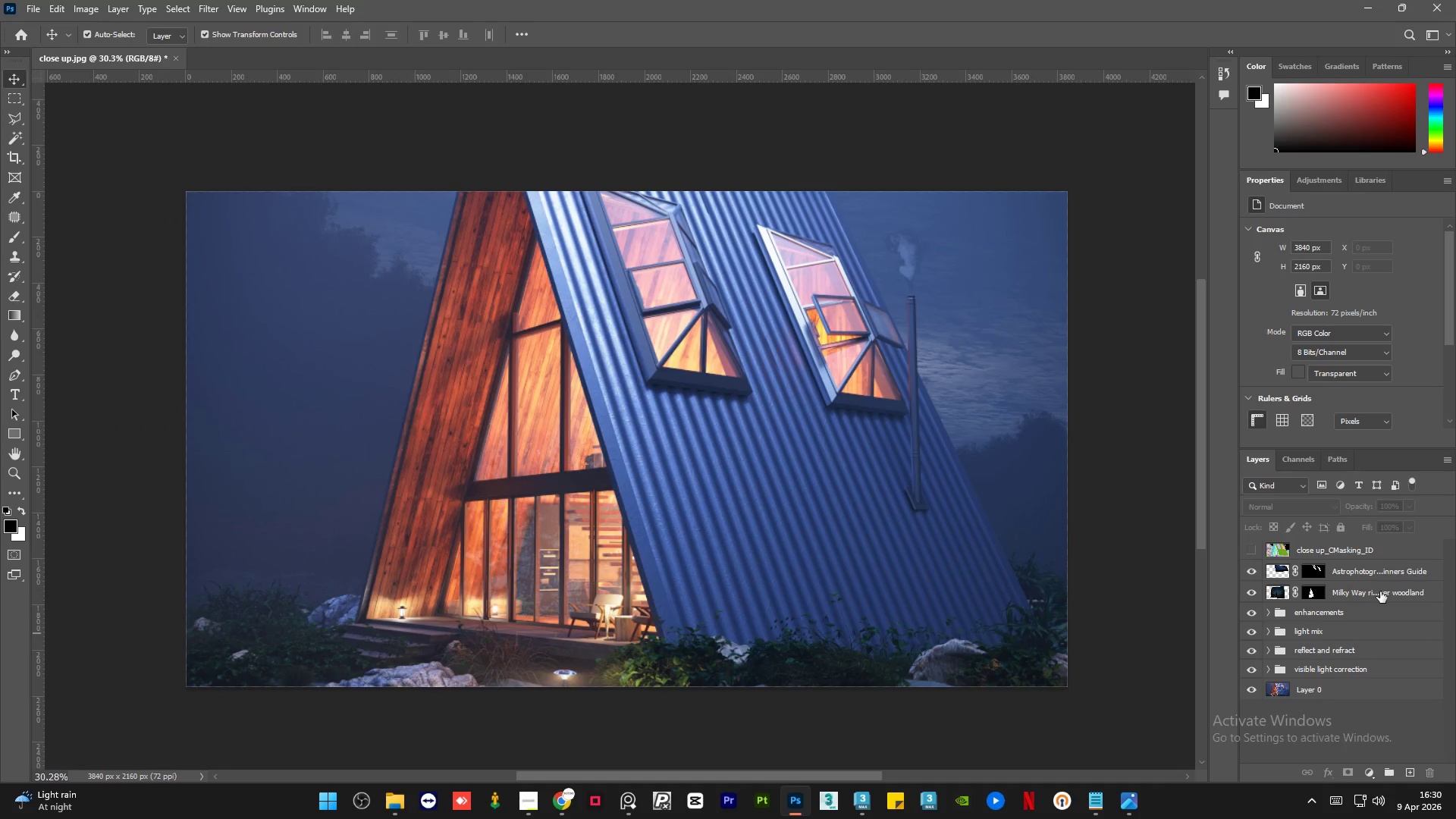 
left_click([1380, 592])
 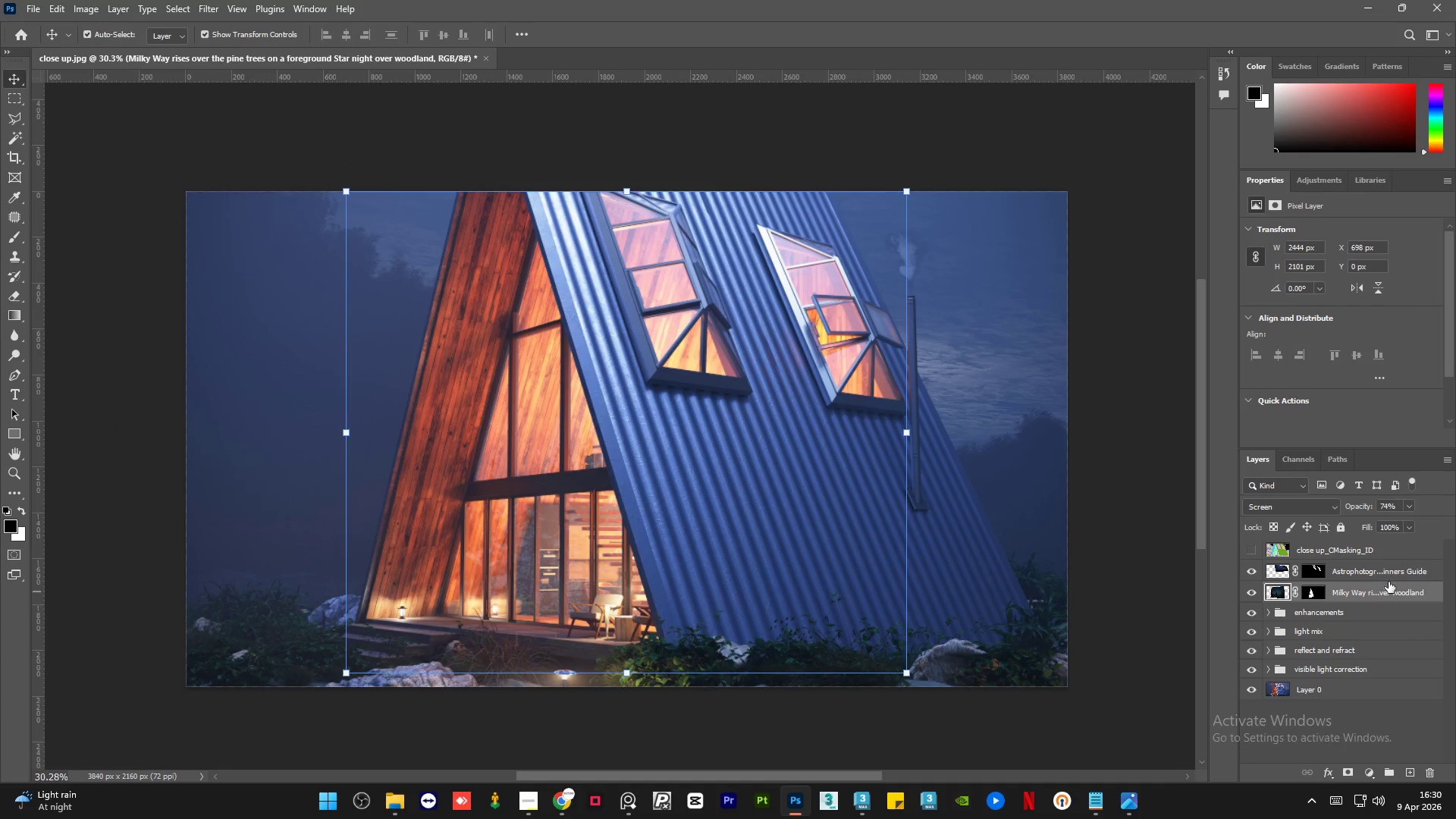 
hold_key(key=ControlLeft, duration=0.41)
left_click([1393, 573])
 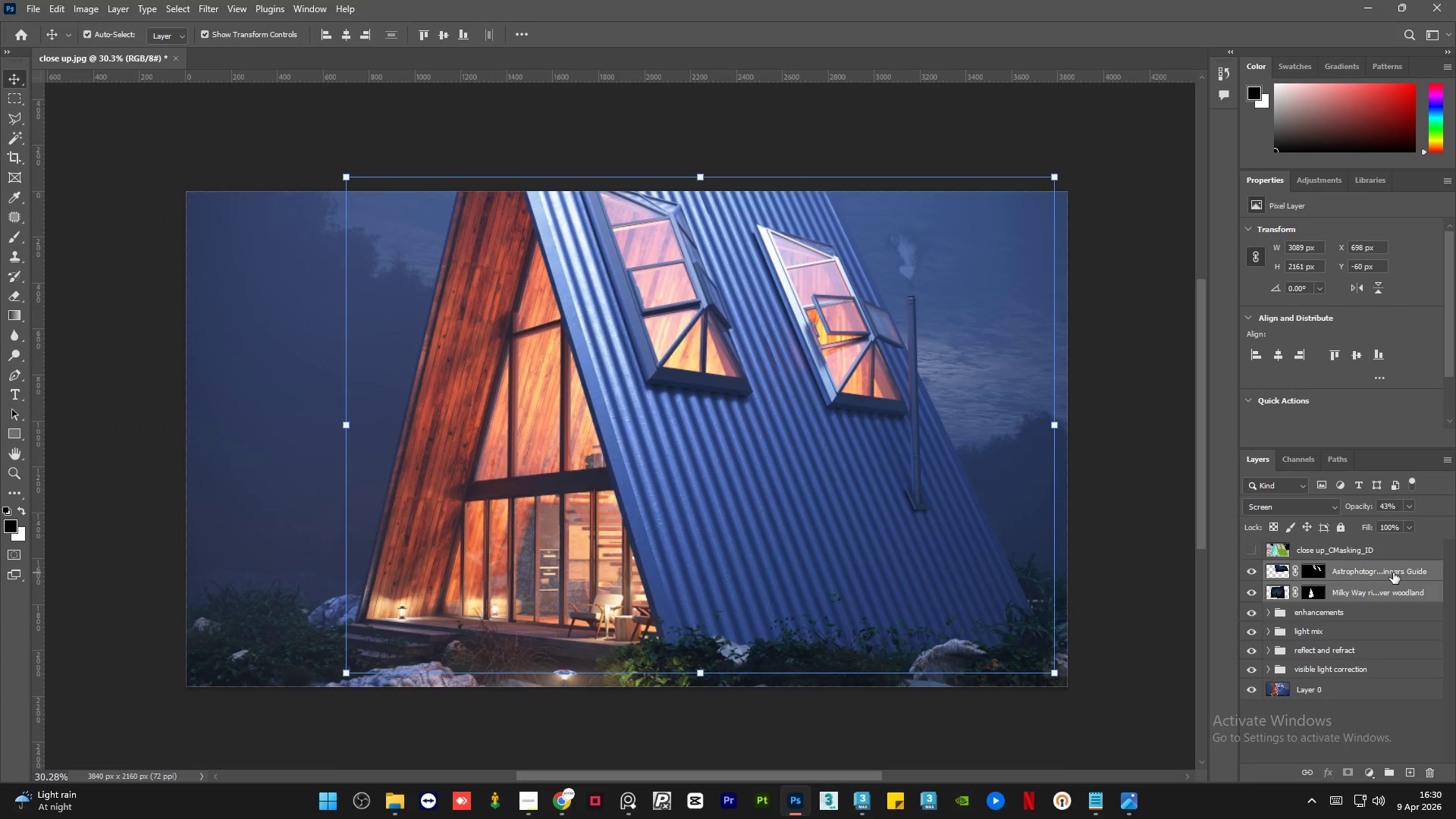 
key(Control+G)
 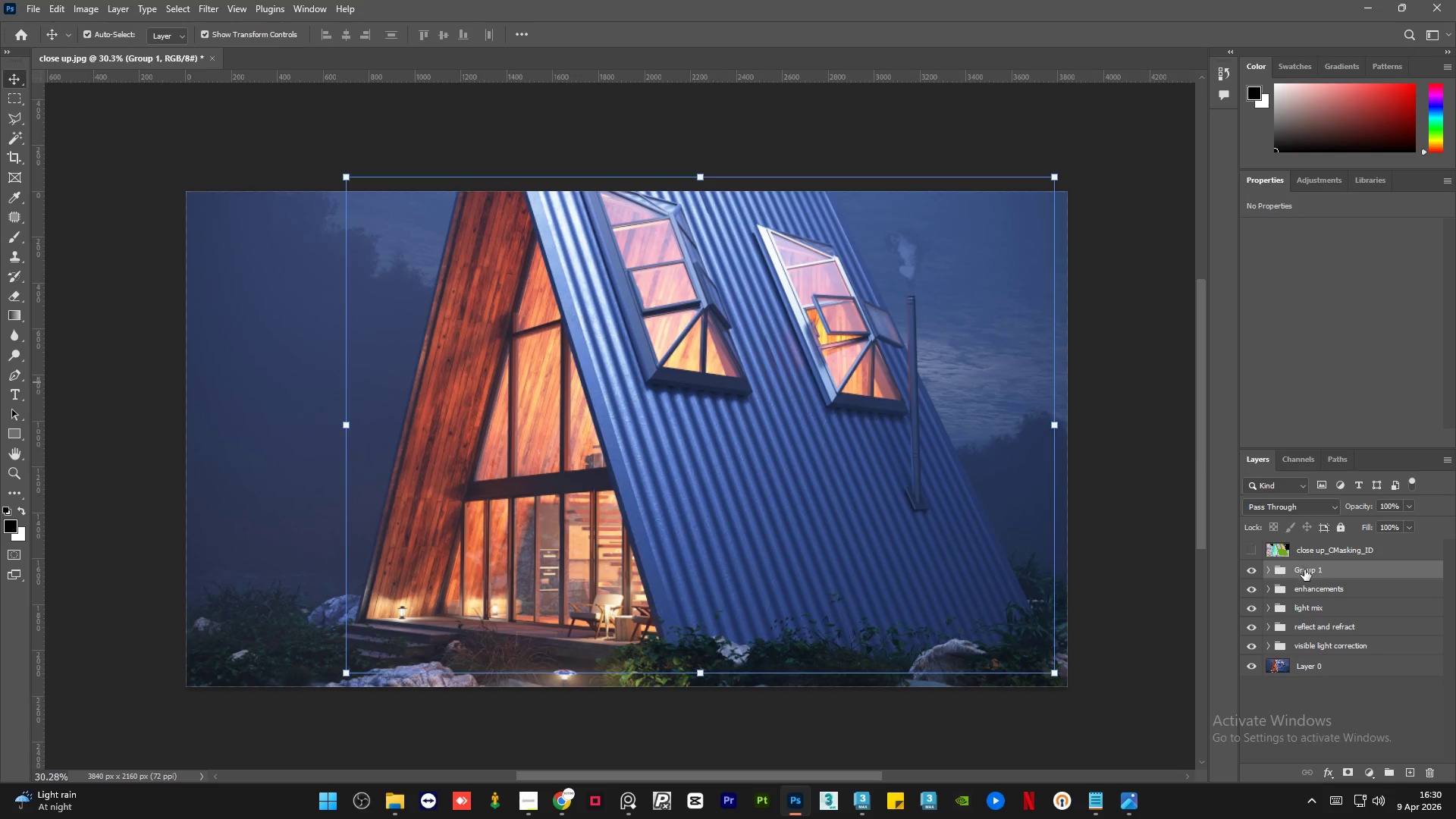 
double_click([1308, 570])
 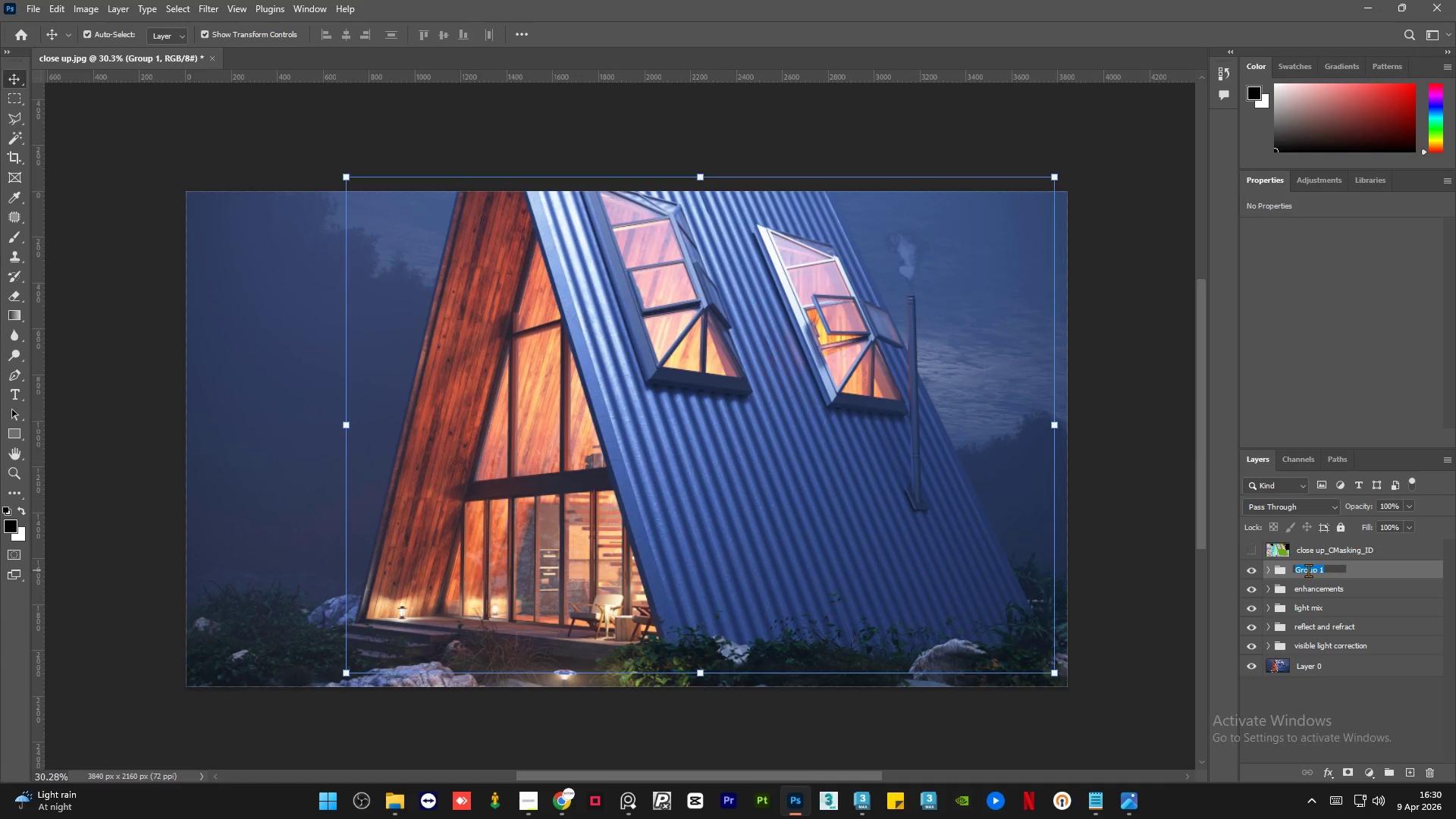 
type(glass reflections)
 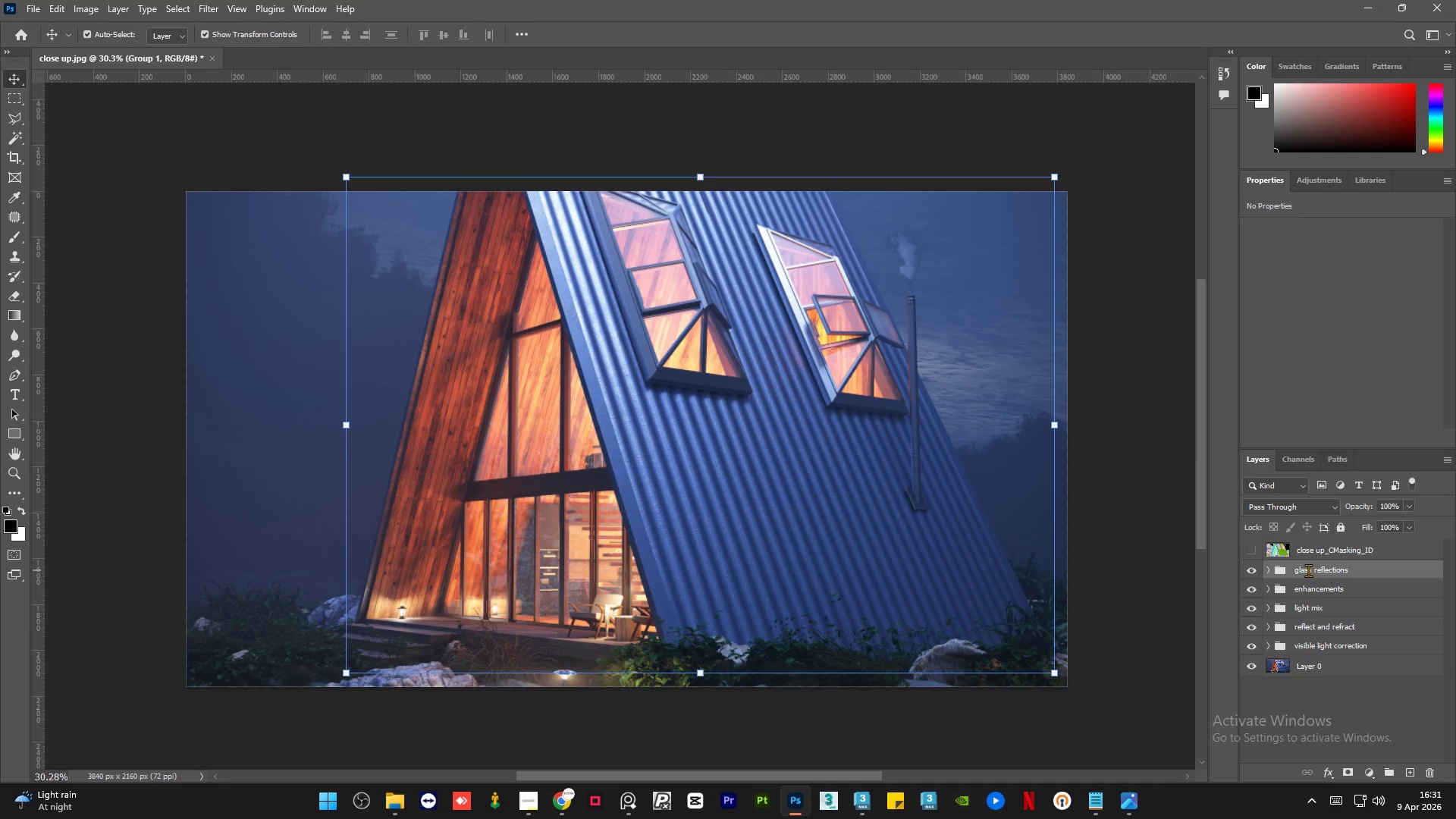 
key(Enter)
 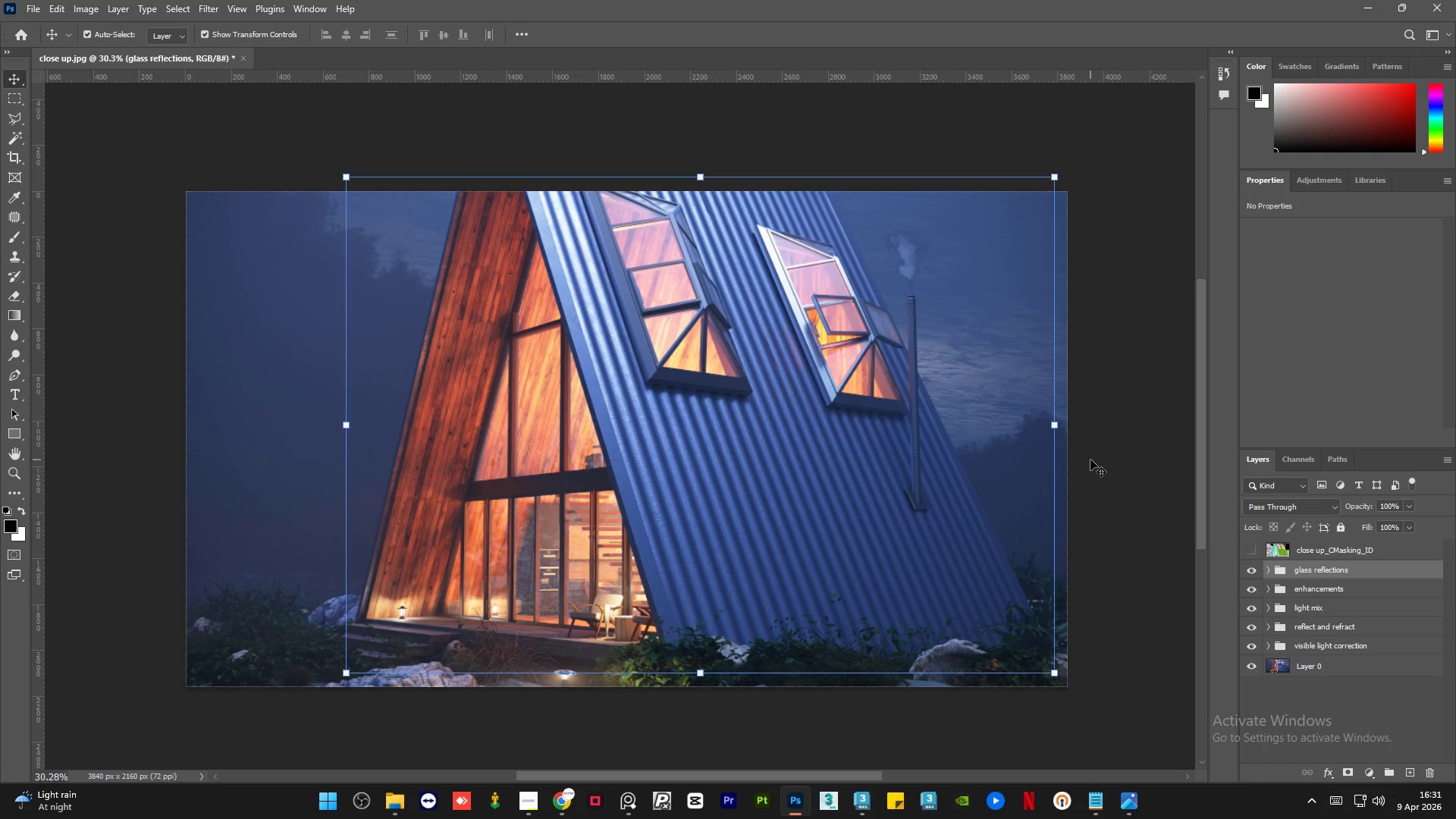 
left_click([1090, 460])
 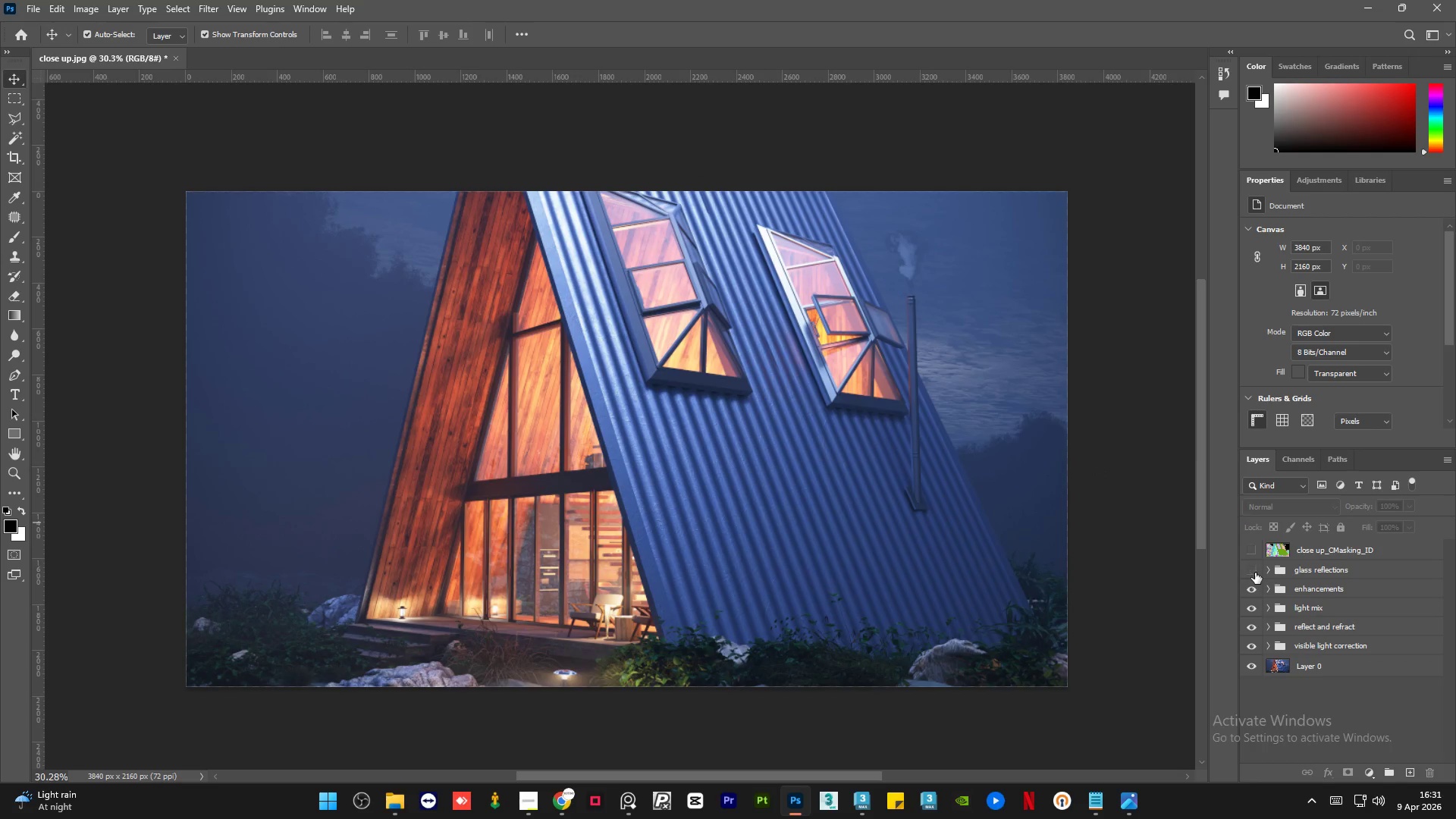 
double_click([1255, 572])
 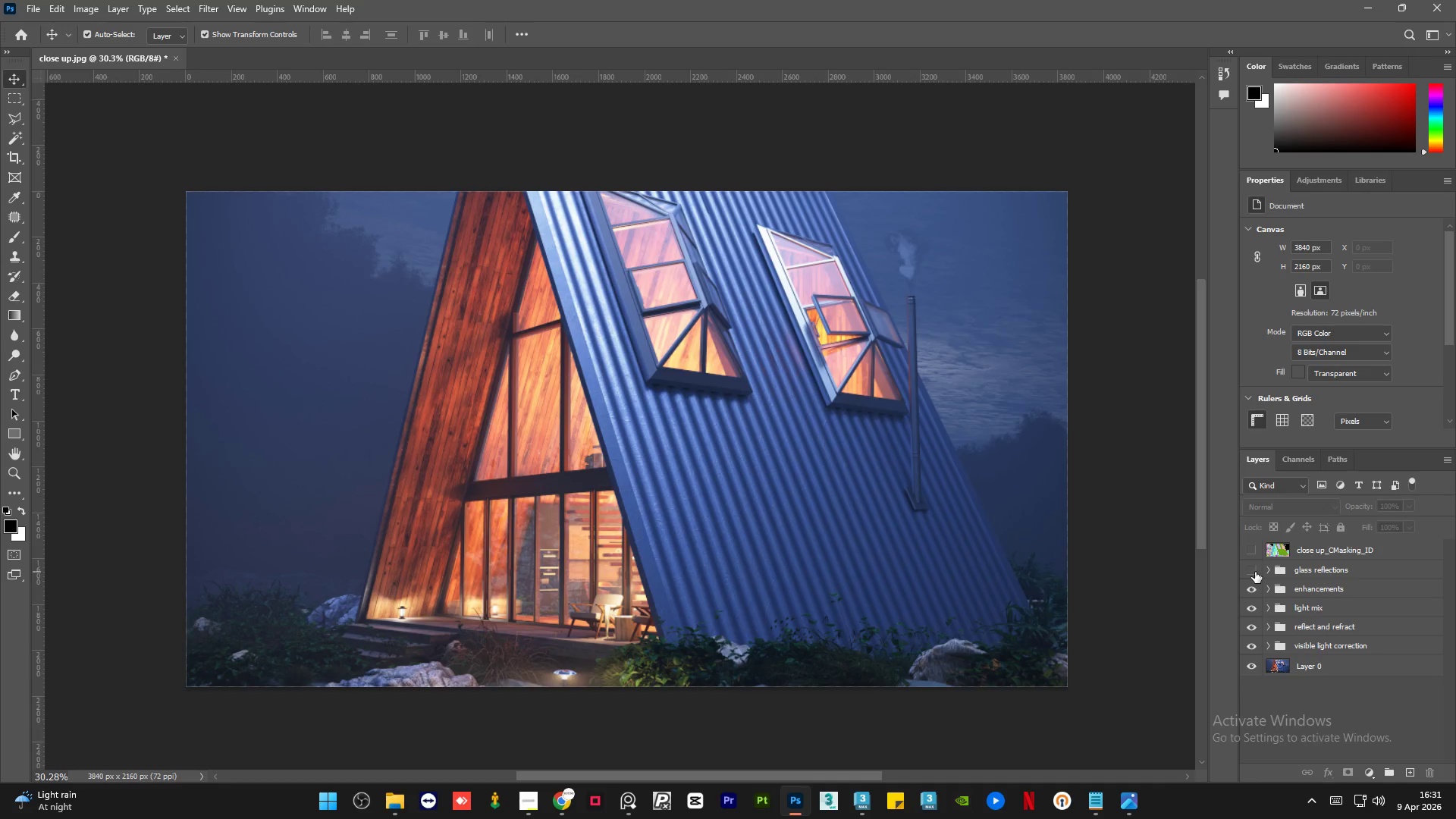 
double_click([1255, 572])
 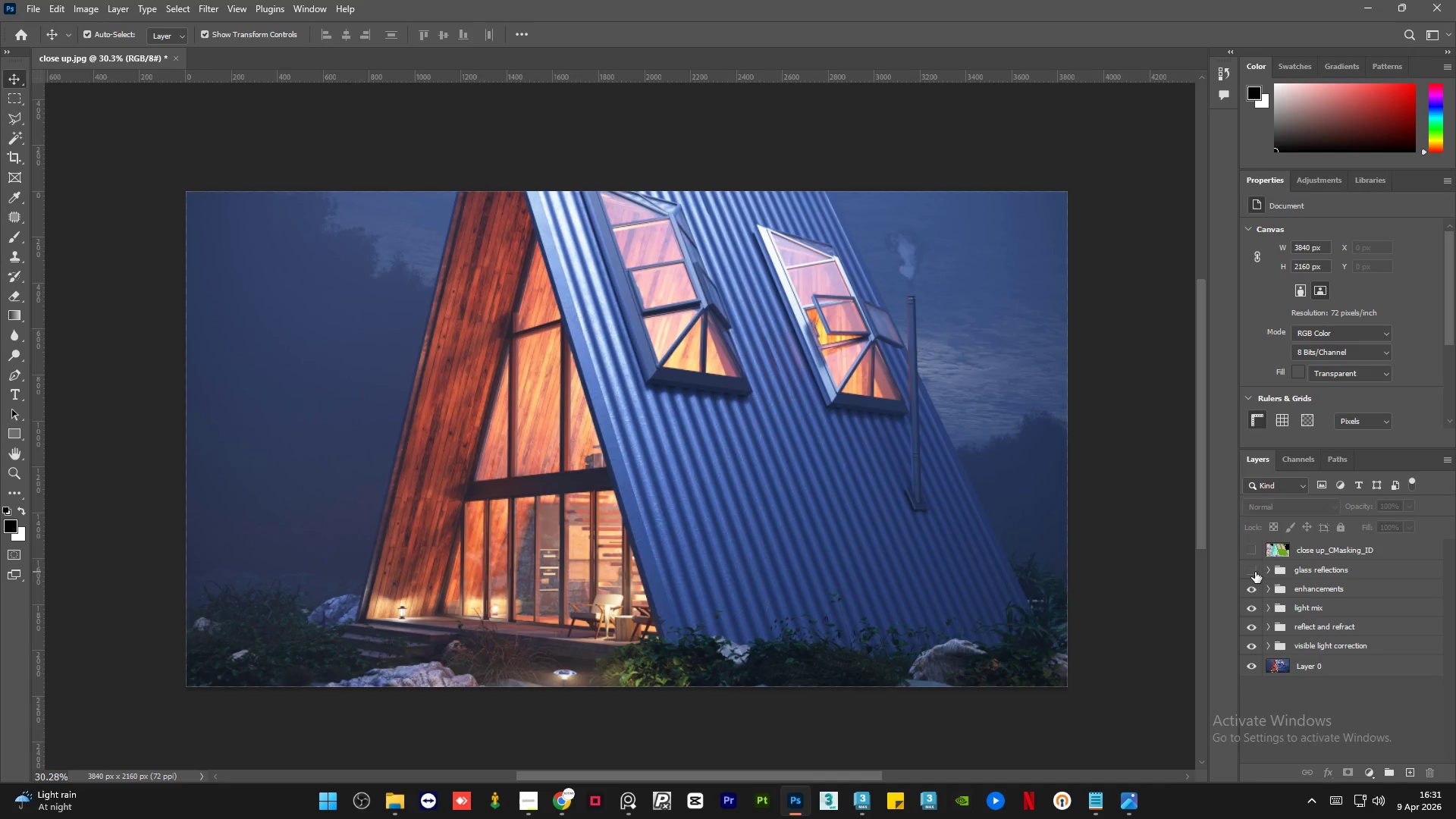 
double_click([1255, 572])
 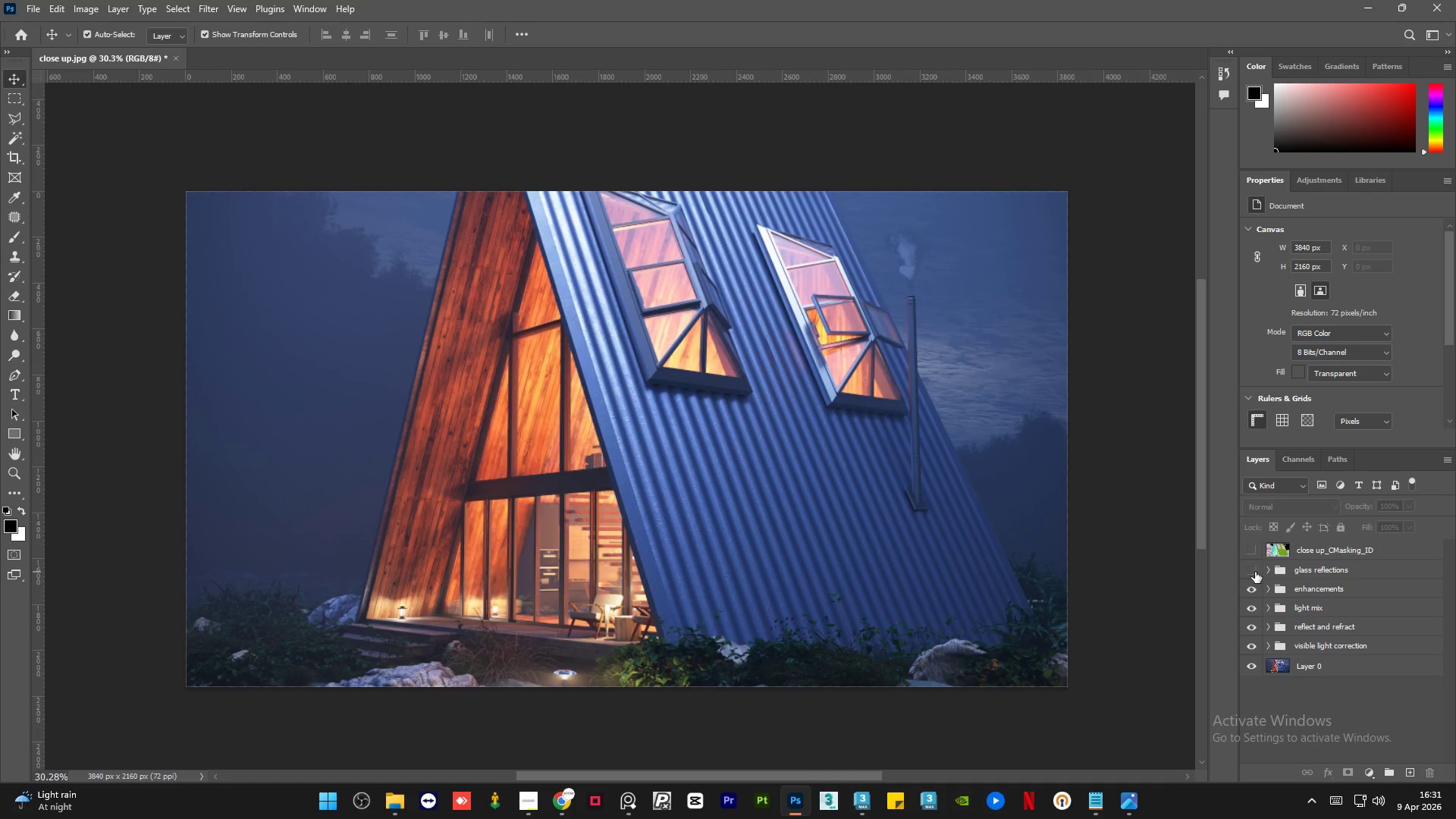 
double_click([1255, 572])
 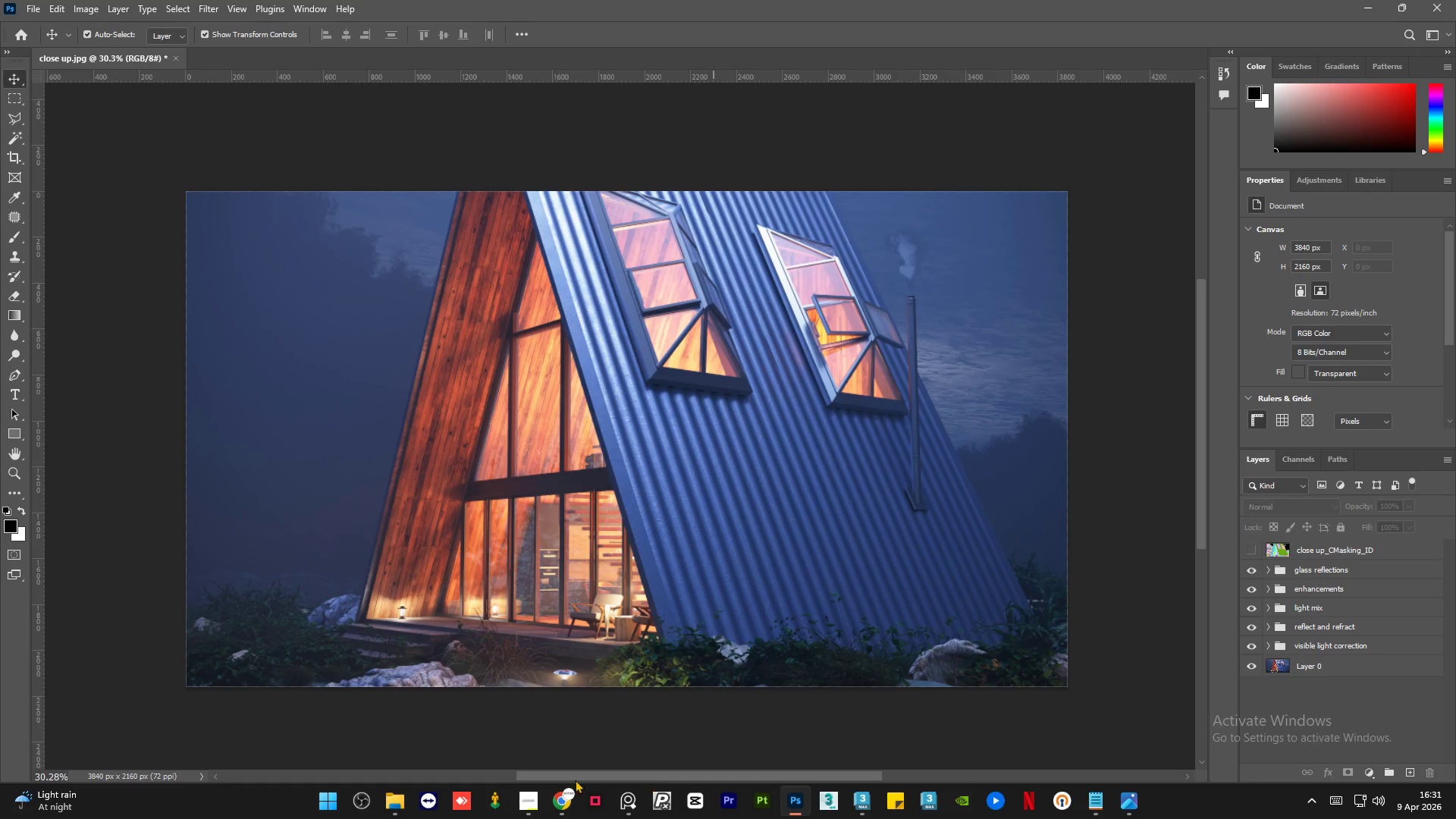 
left_click([551, 818])
 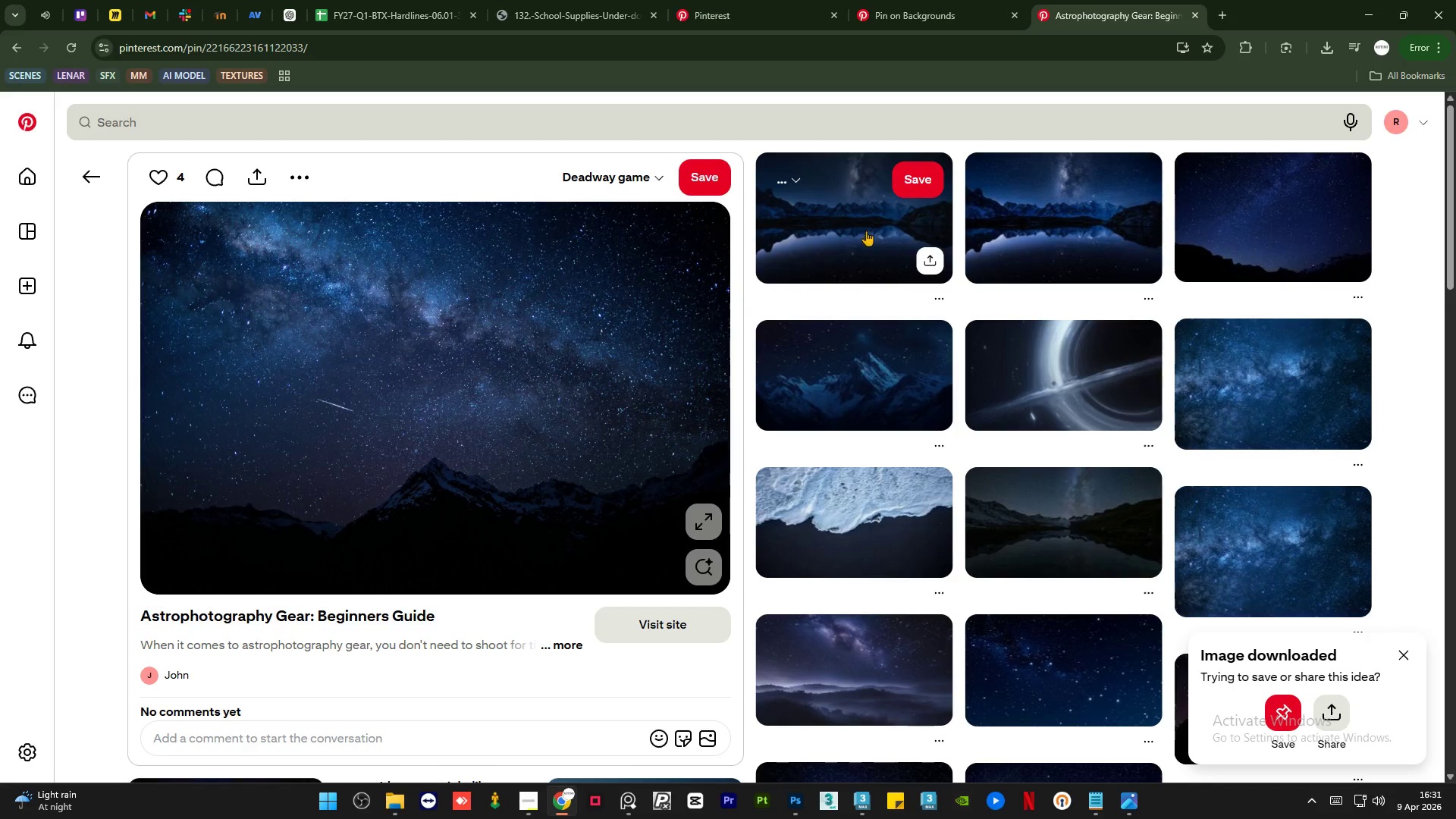 
left_click([320, 117])
 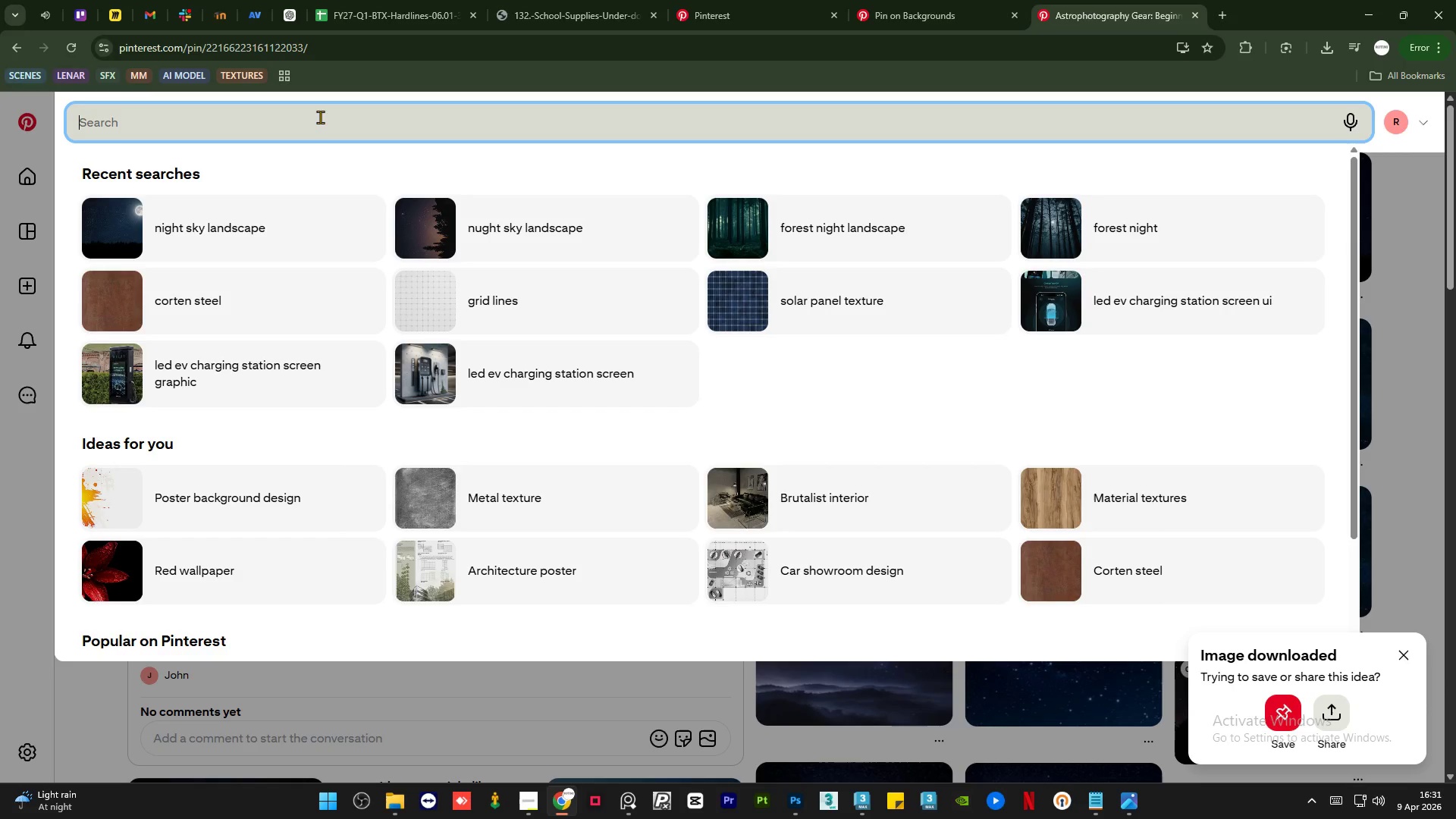 
type(4k stars)
 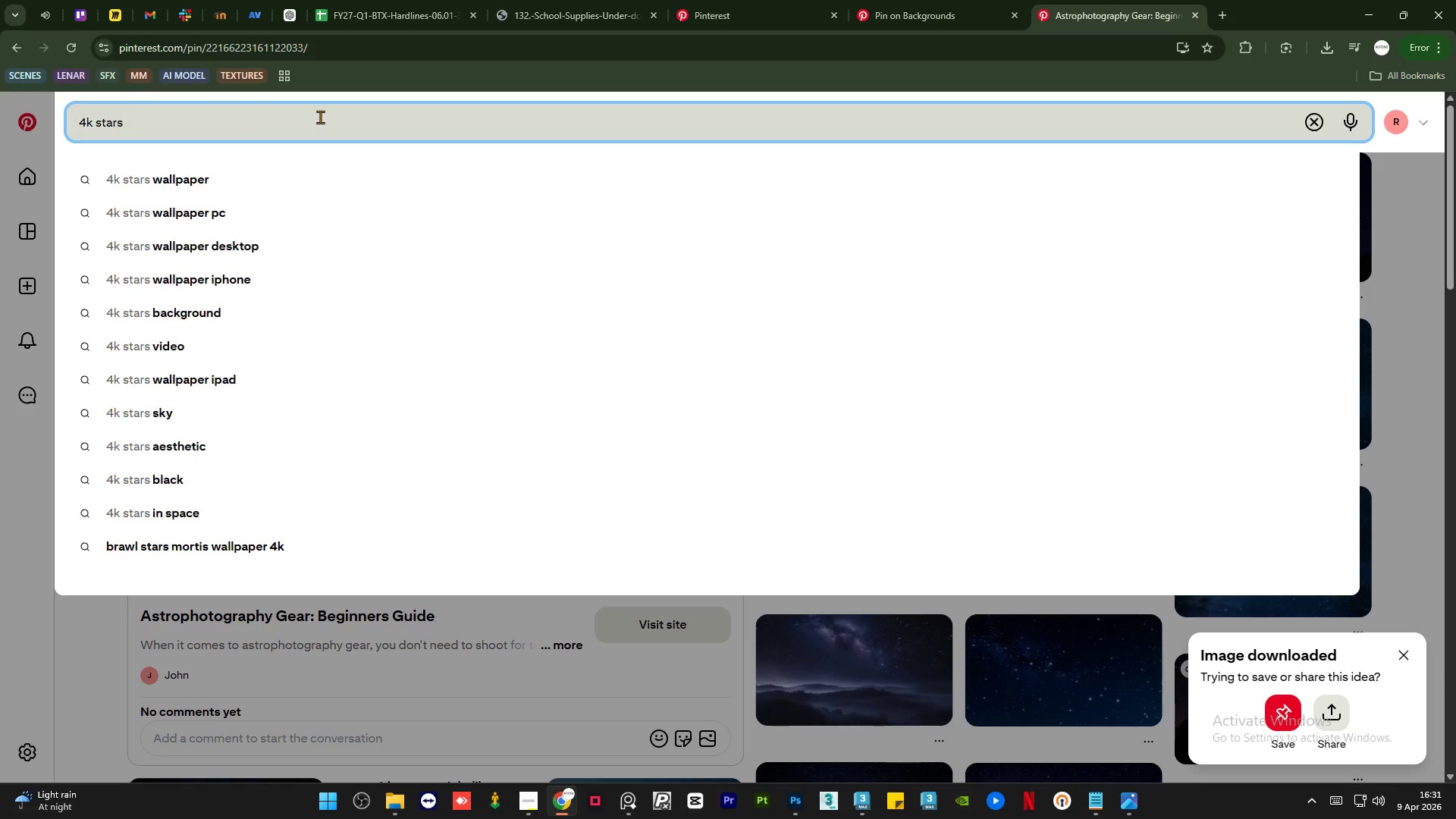 
key(Enter)
 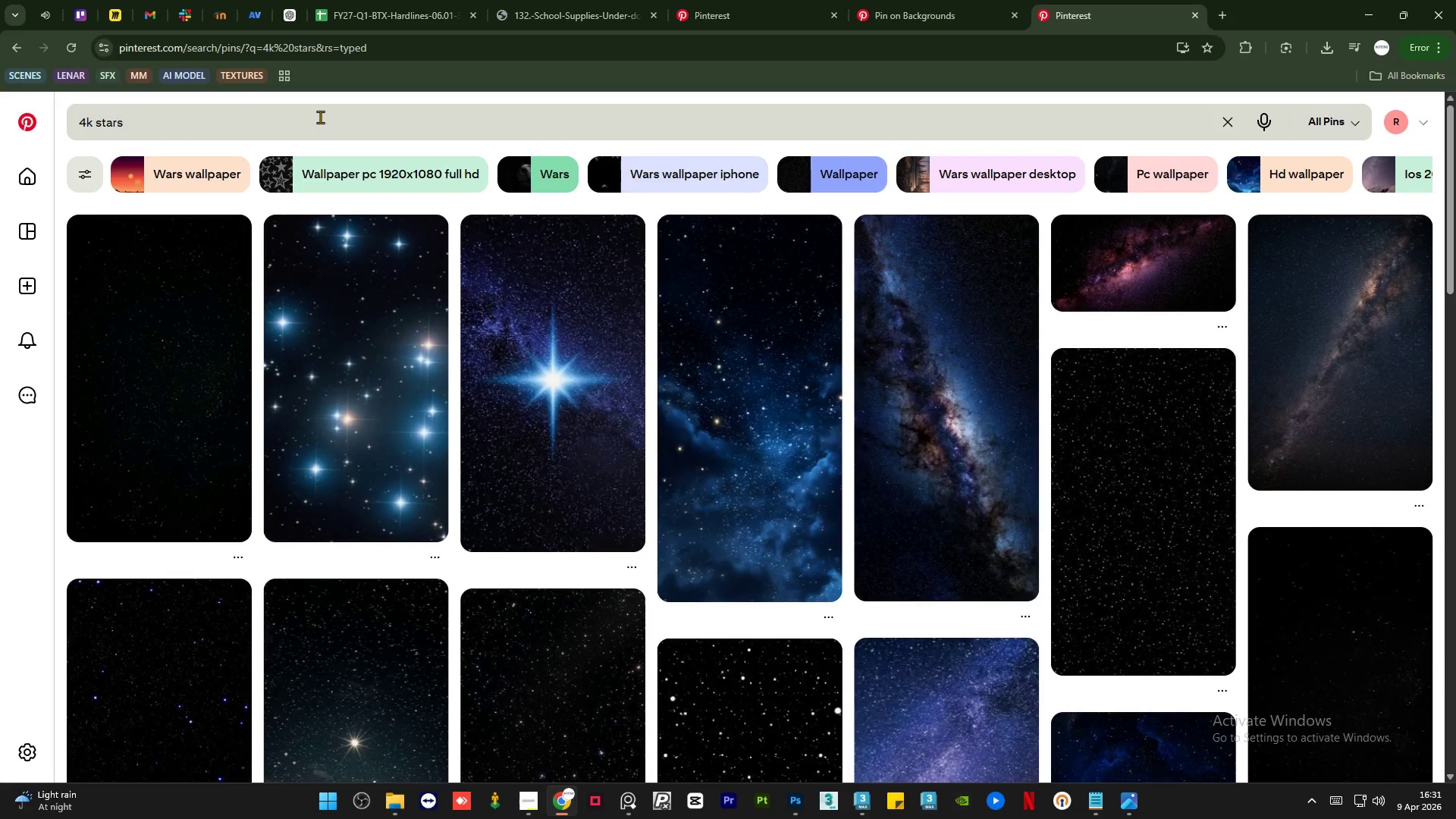 
scroll: coordinate [506, 370], scroll_direction: down, amount: 5.0
 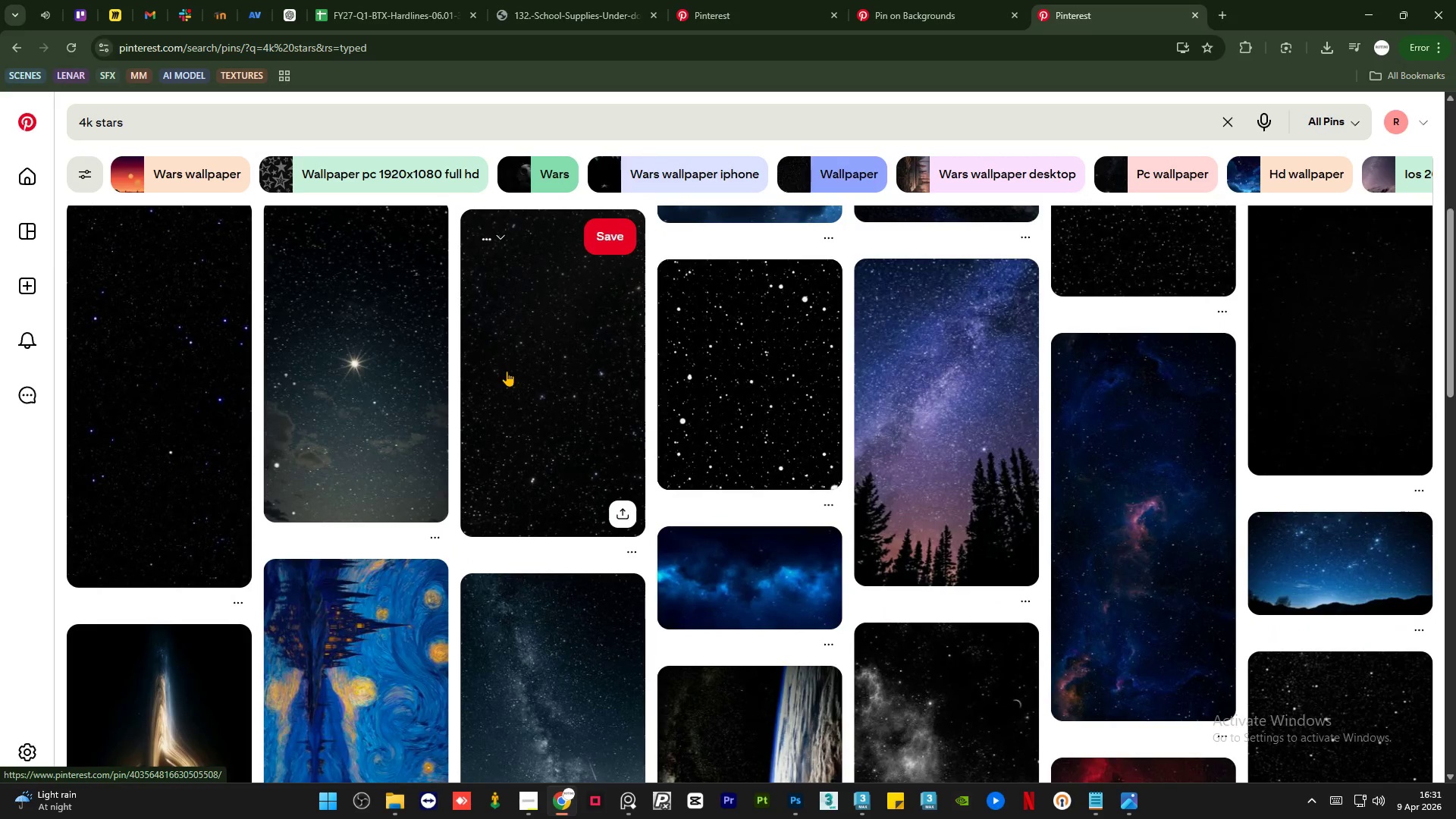 
scroll: coordinate [509, 368], scroll_direction: up, amount: 5.0
 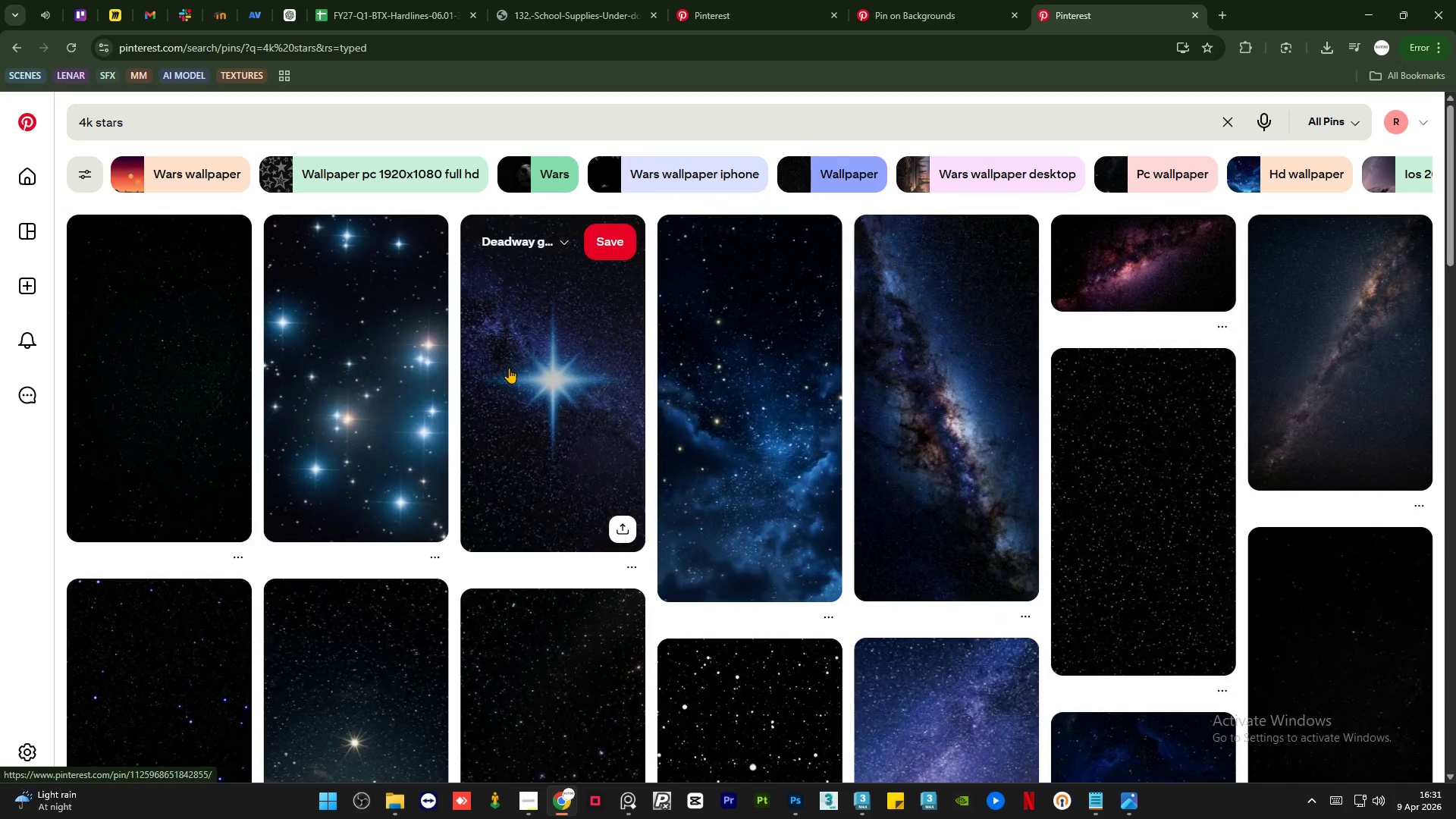 
scroll: coordinate [500, 405], scroll_direction: down, amount: 19.0
 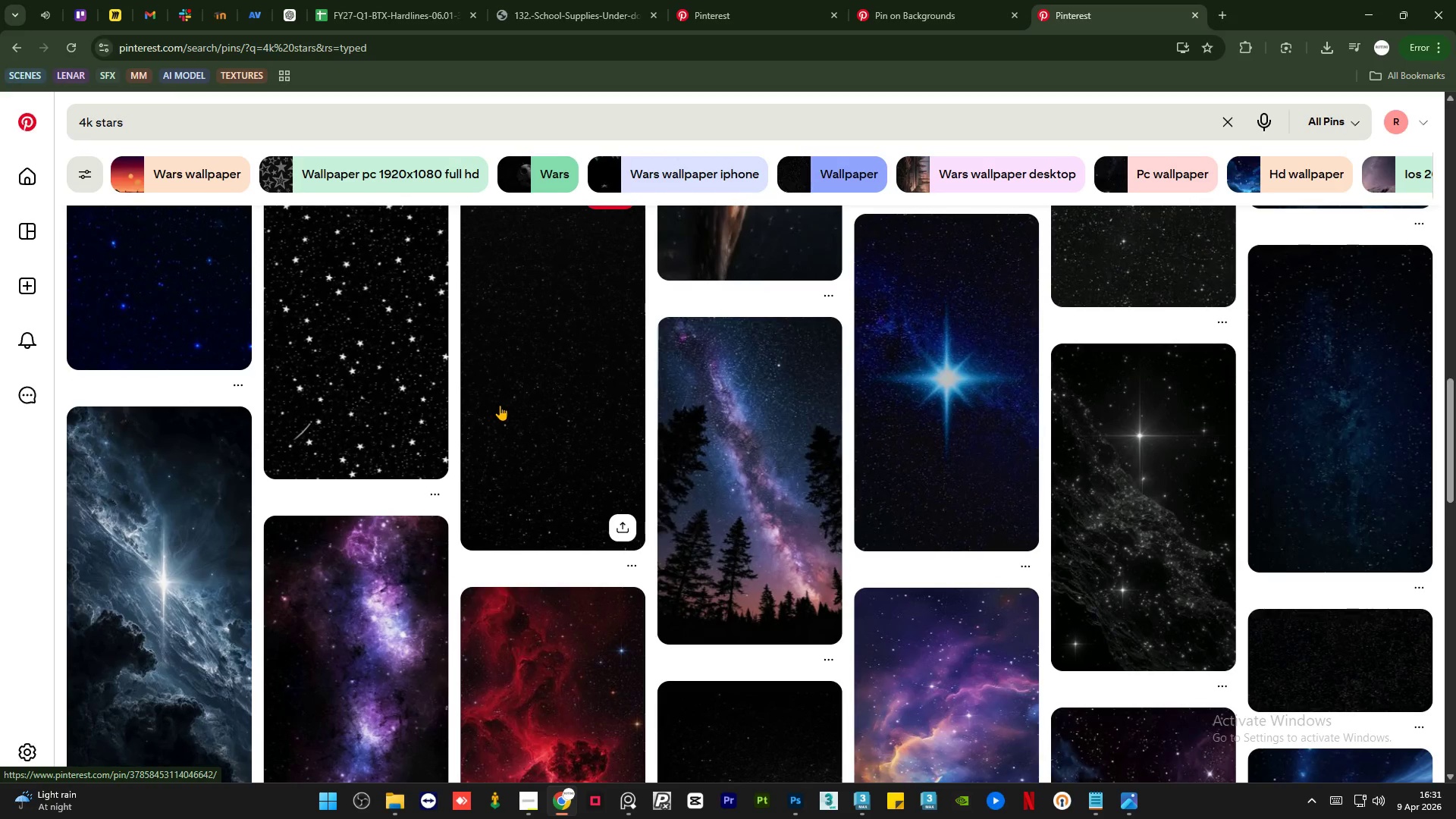 
scroll: coordinate [500, 405], scroll_direction: down, amount: 13.0
 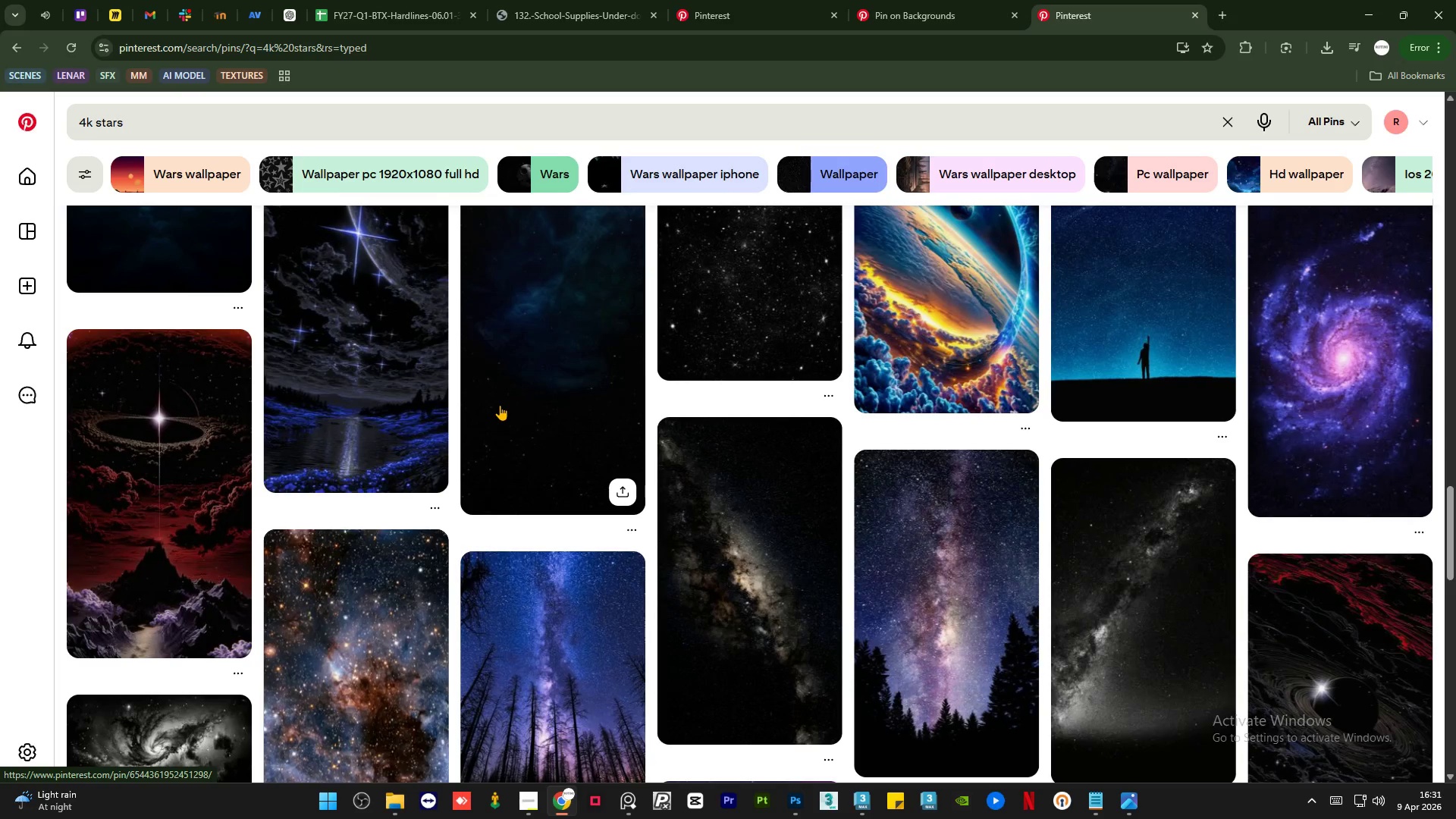 
scroll: coordinate [500, 405], scroll_direction: up, amount: 2.0
 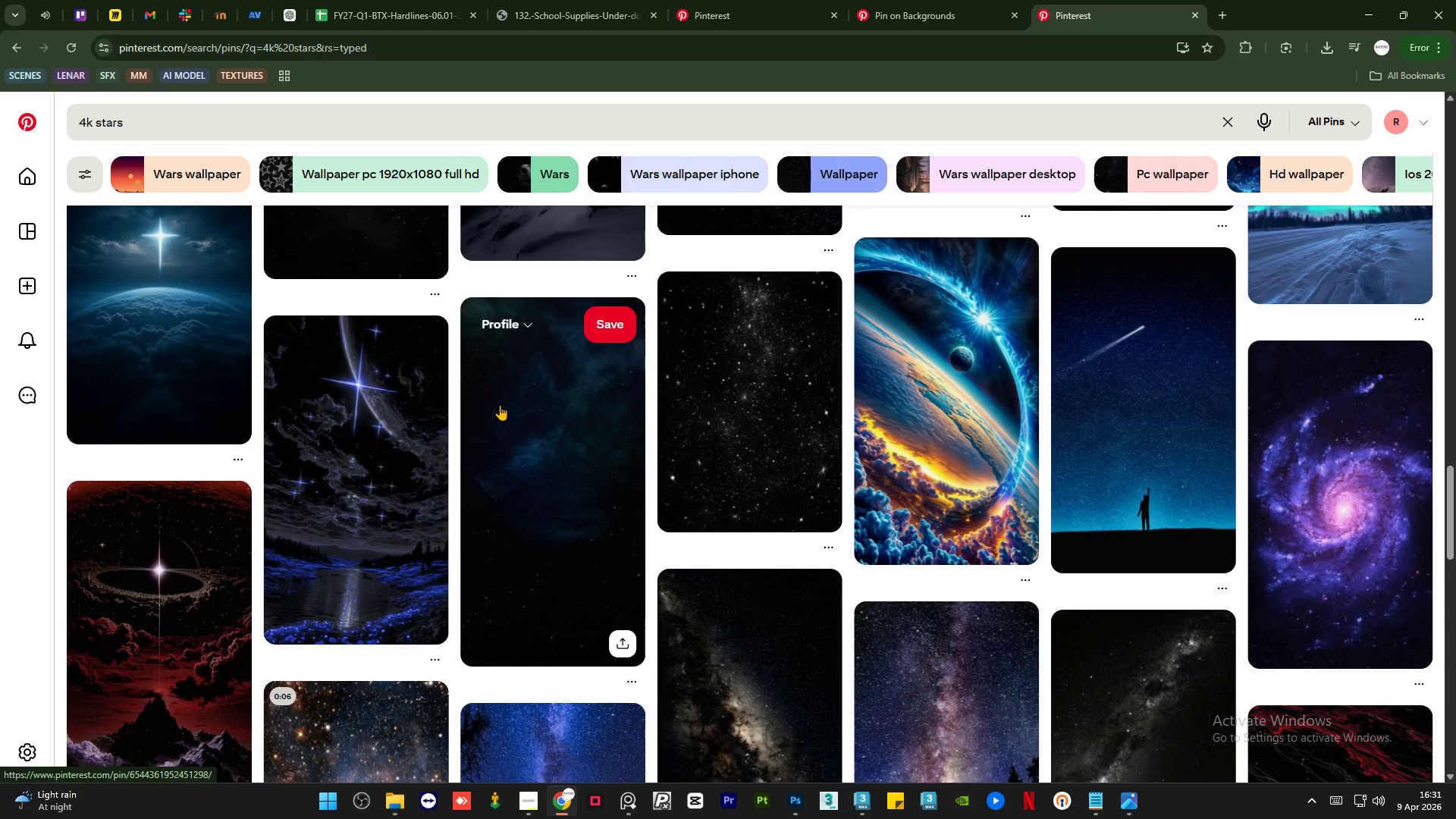 
scroll: coordinate [500, 405], scroll_direction: down, amount: 6.0
 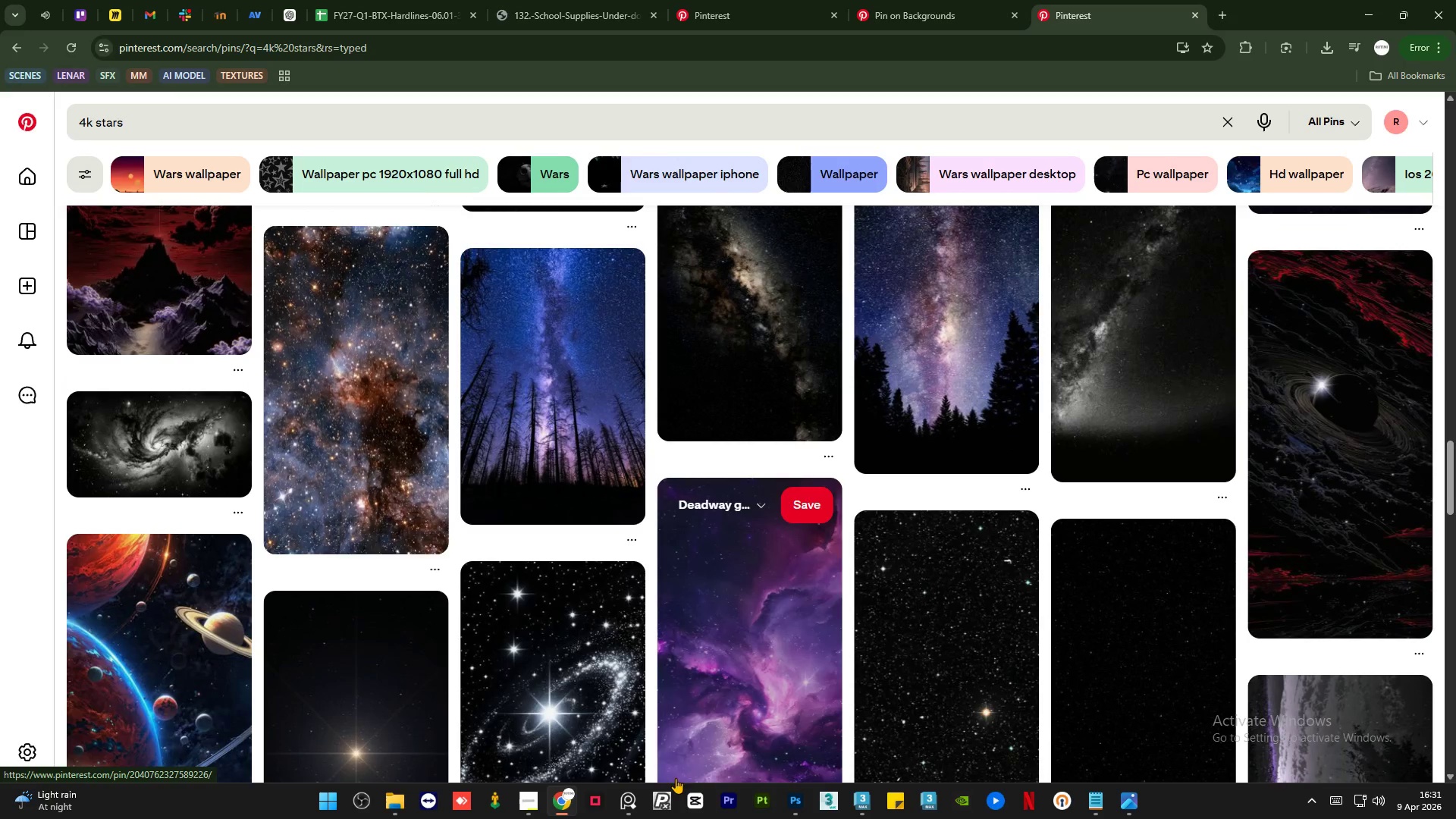 
left_click([527, 801])